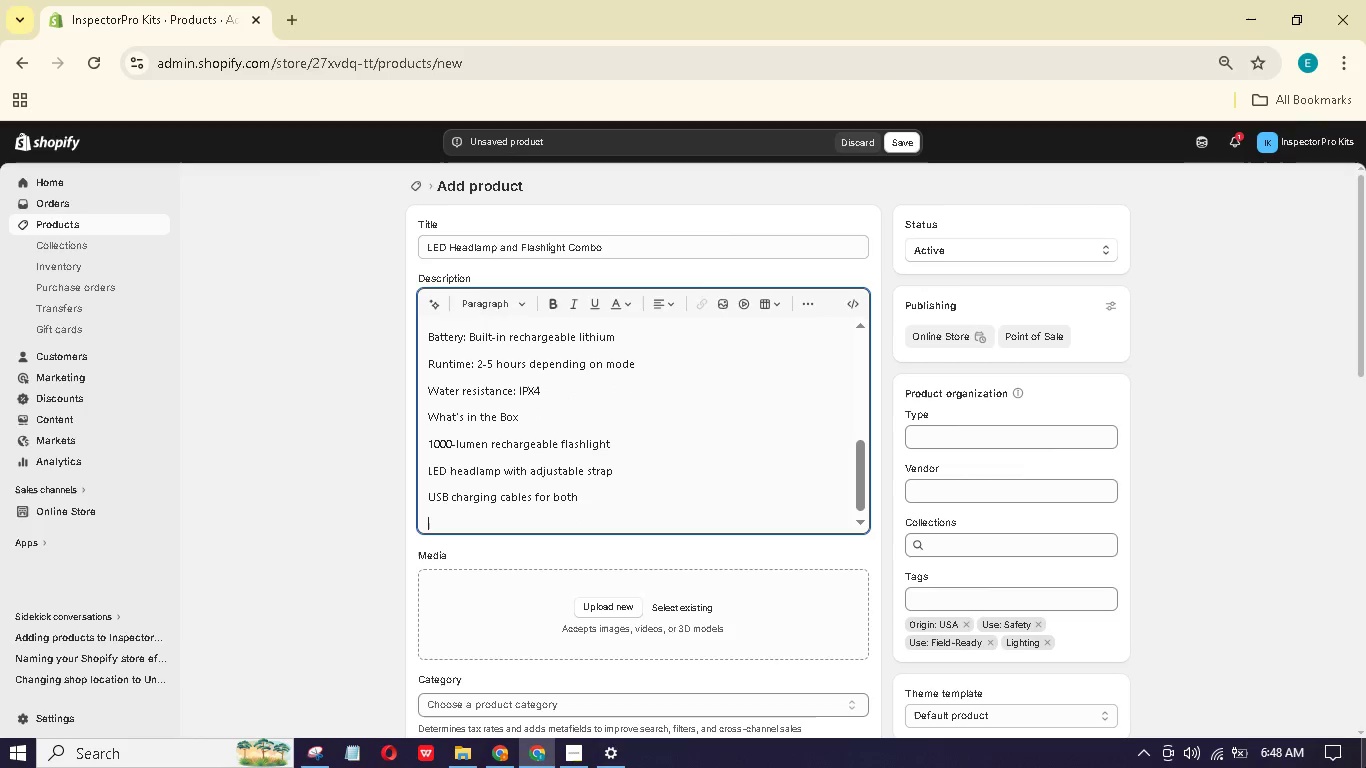 
type(Carrying ce)
 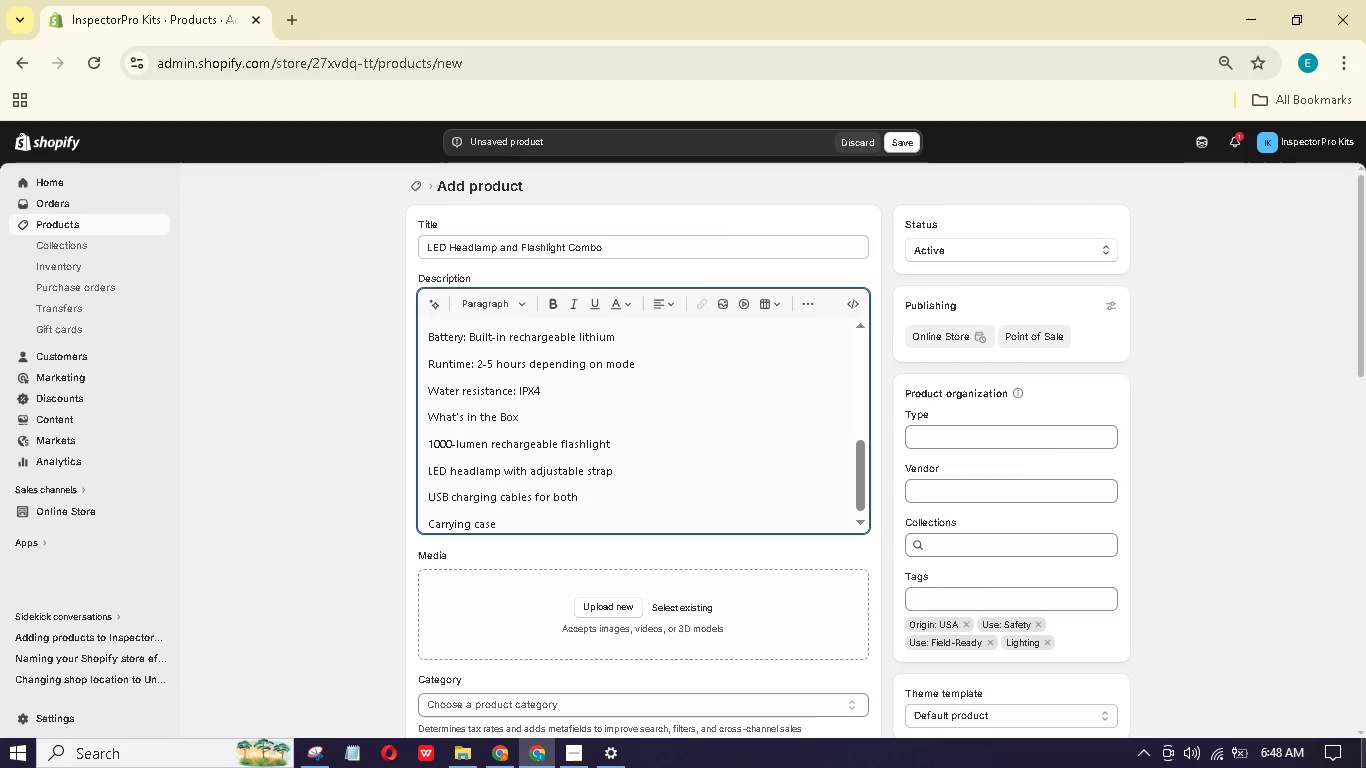 
hold_key(key=S, duration=0.44)
 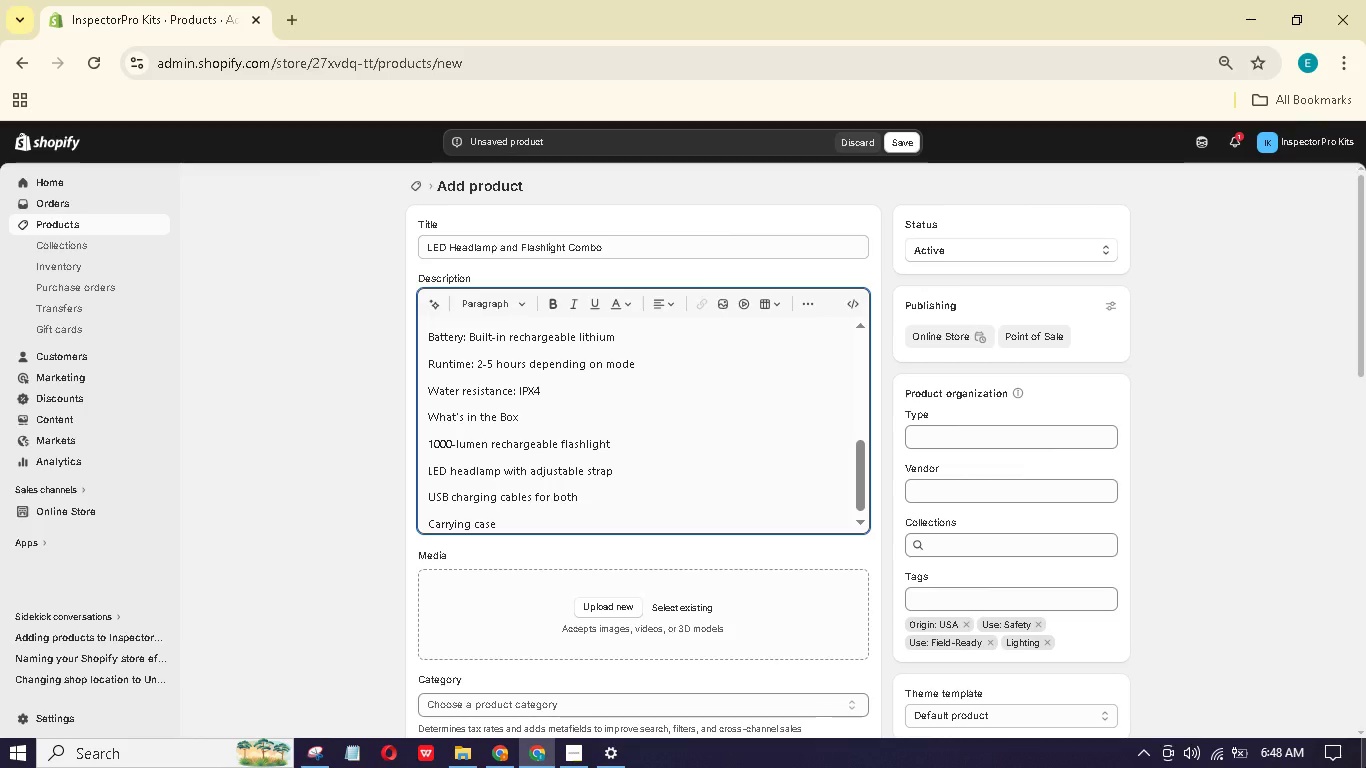 
wait(5.73)
 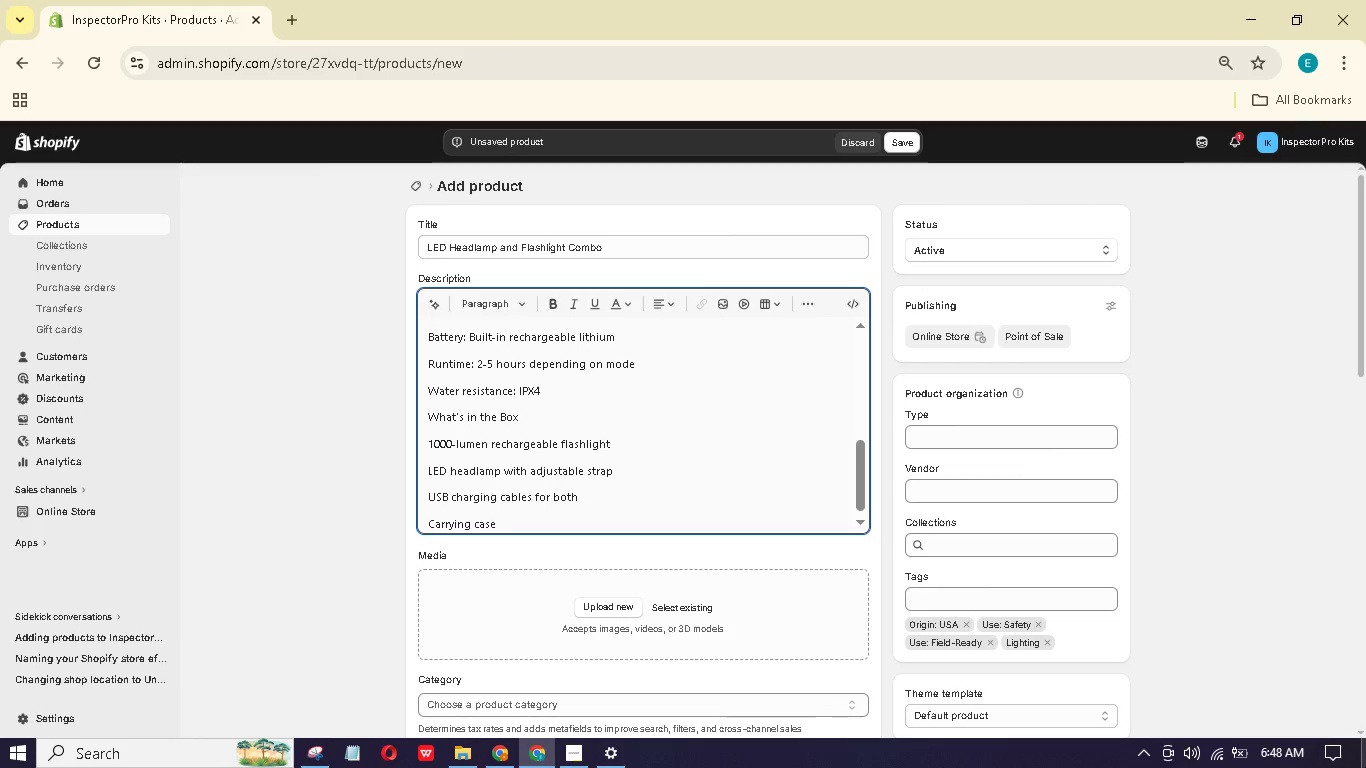 
type(Who This Is For)
 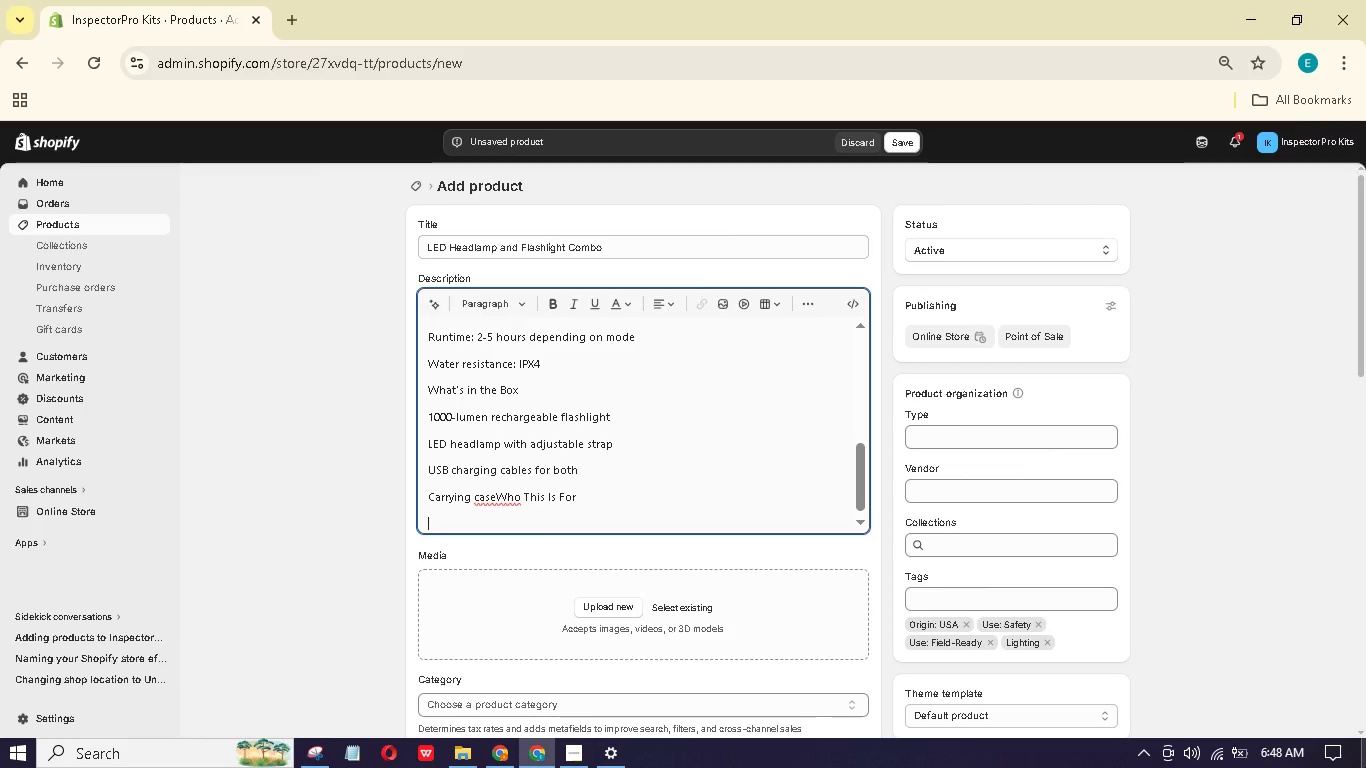 
 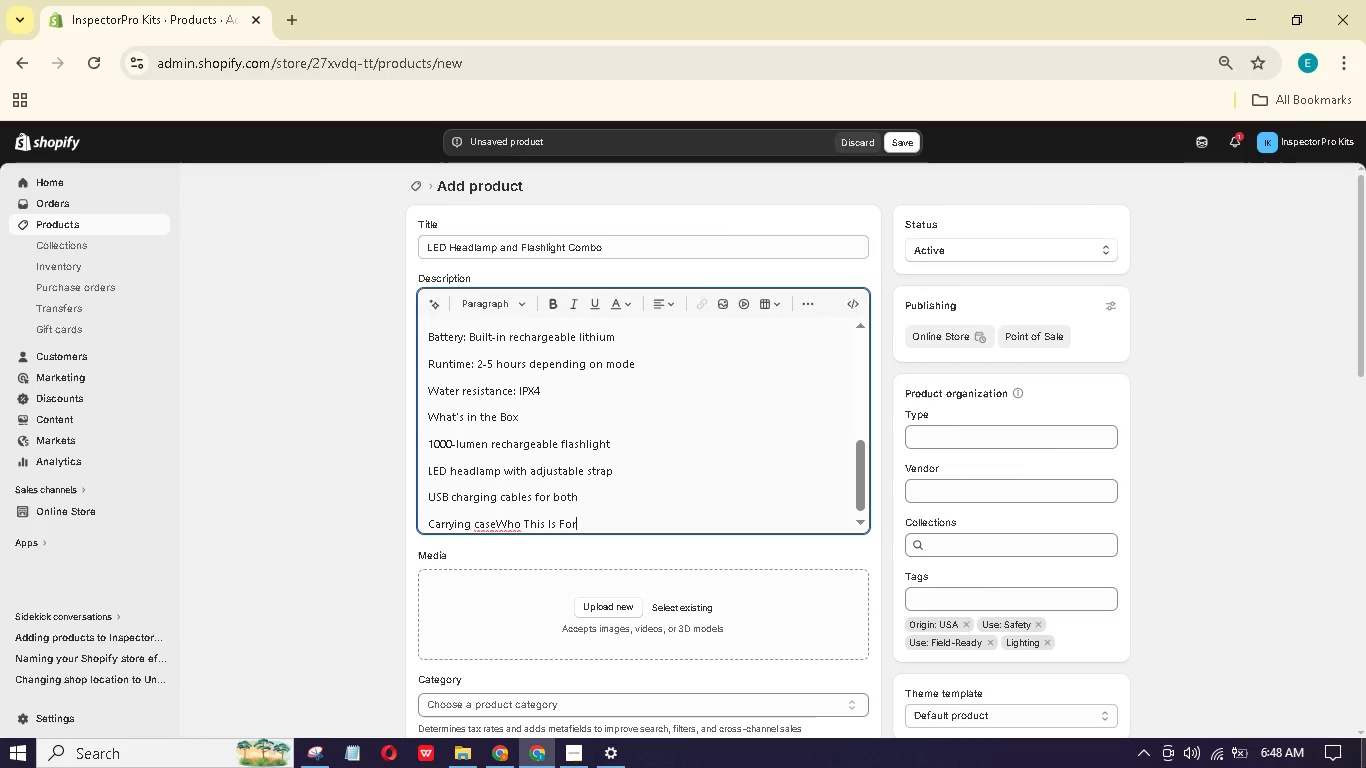 
key(Enter)
 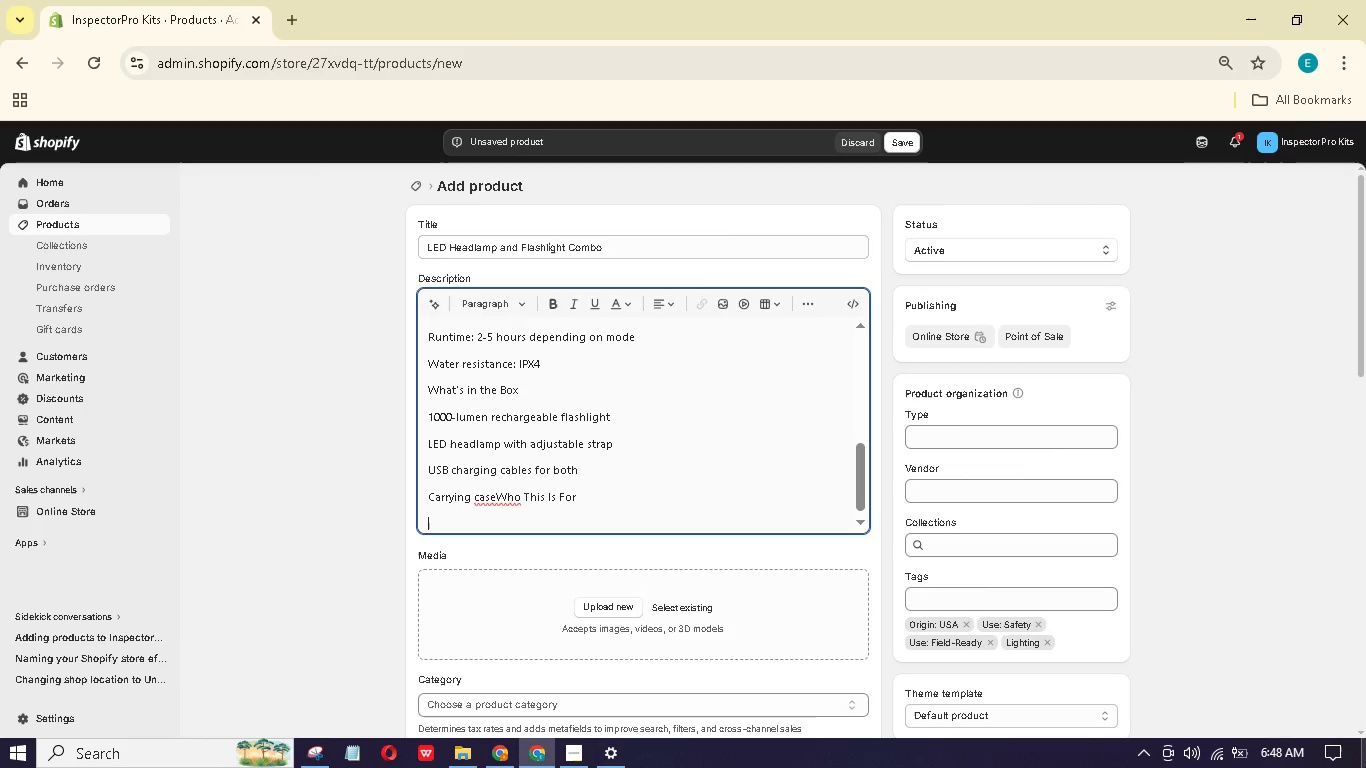 
type(Home inspectors working in dr crawlspaes and attics)
 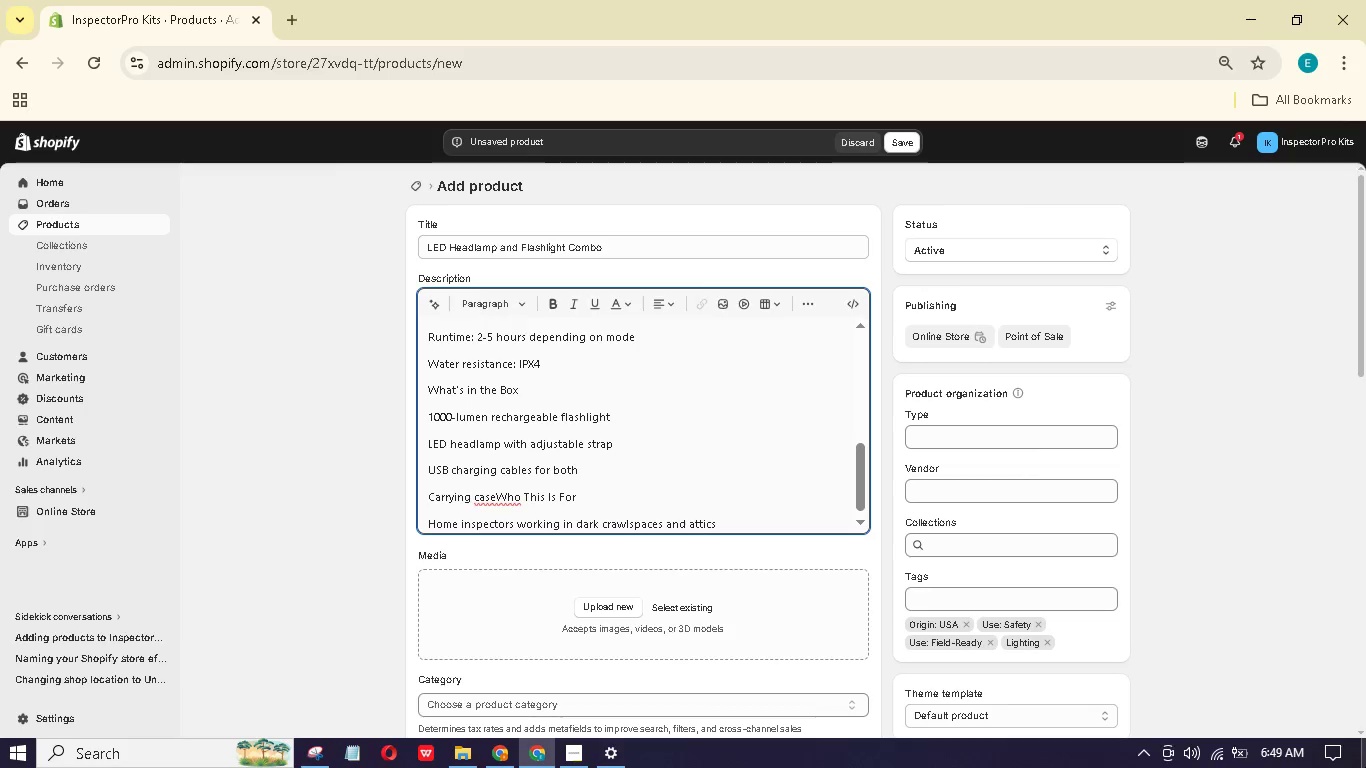 
left_click([498, 494])
 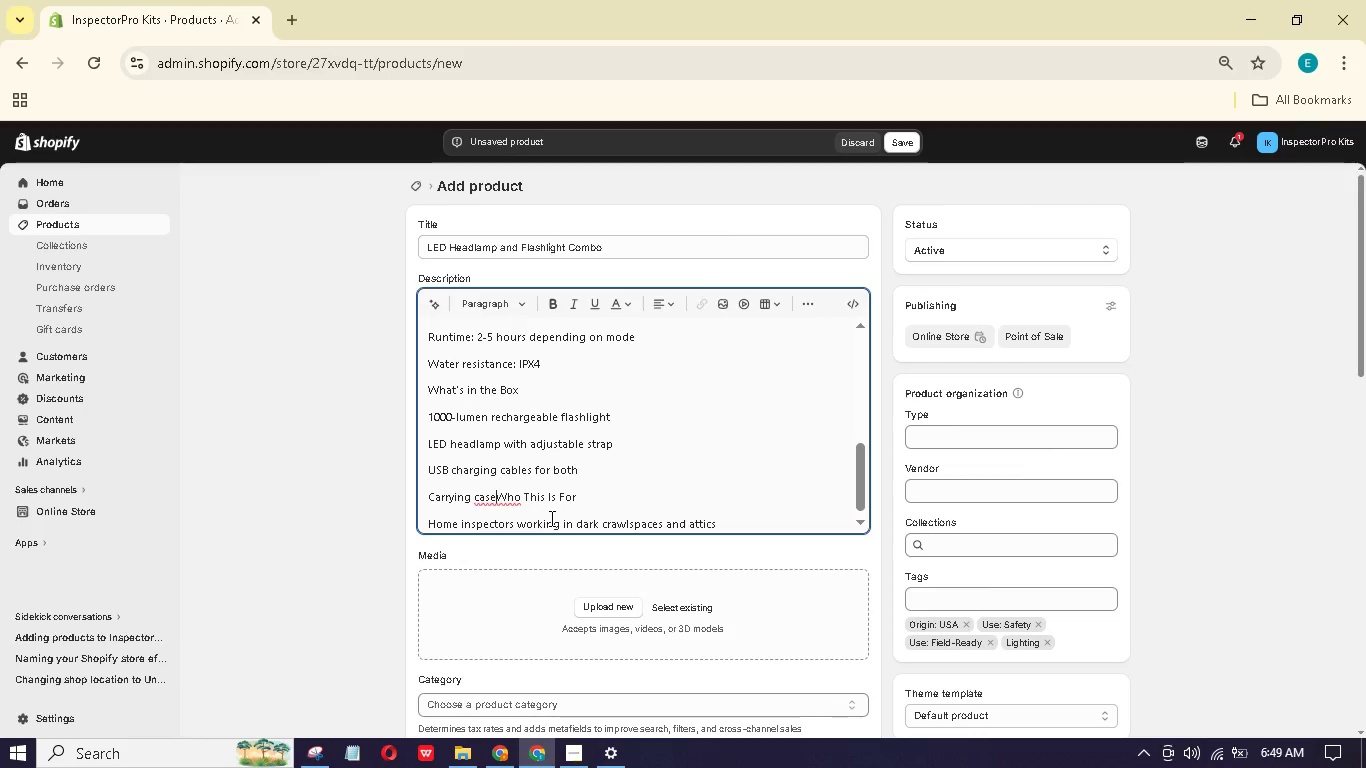 
key(Enter)
 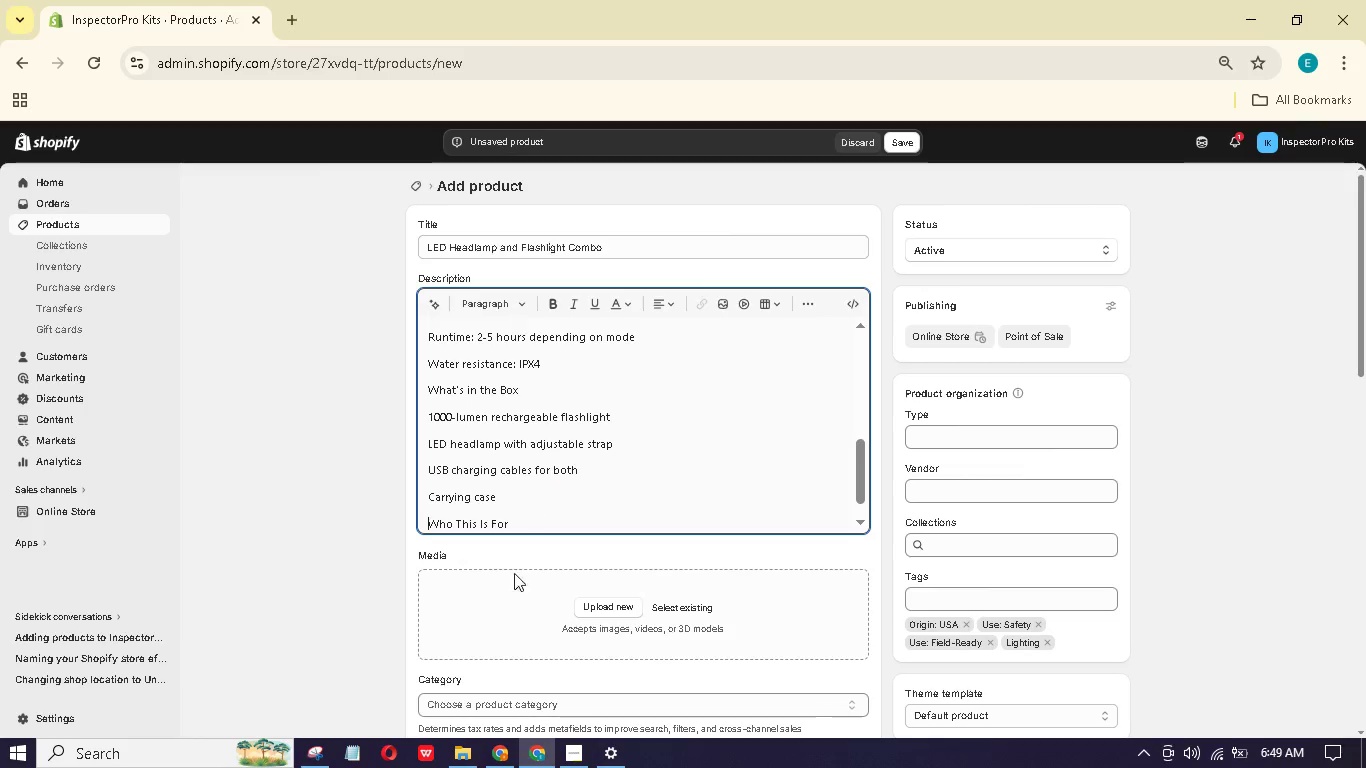 
scroll: coordinate [541, 277], scroll_direction: down, amount: 5.0
 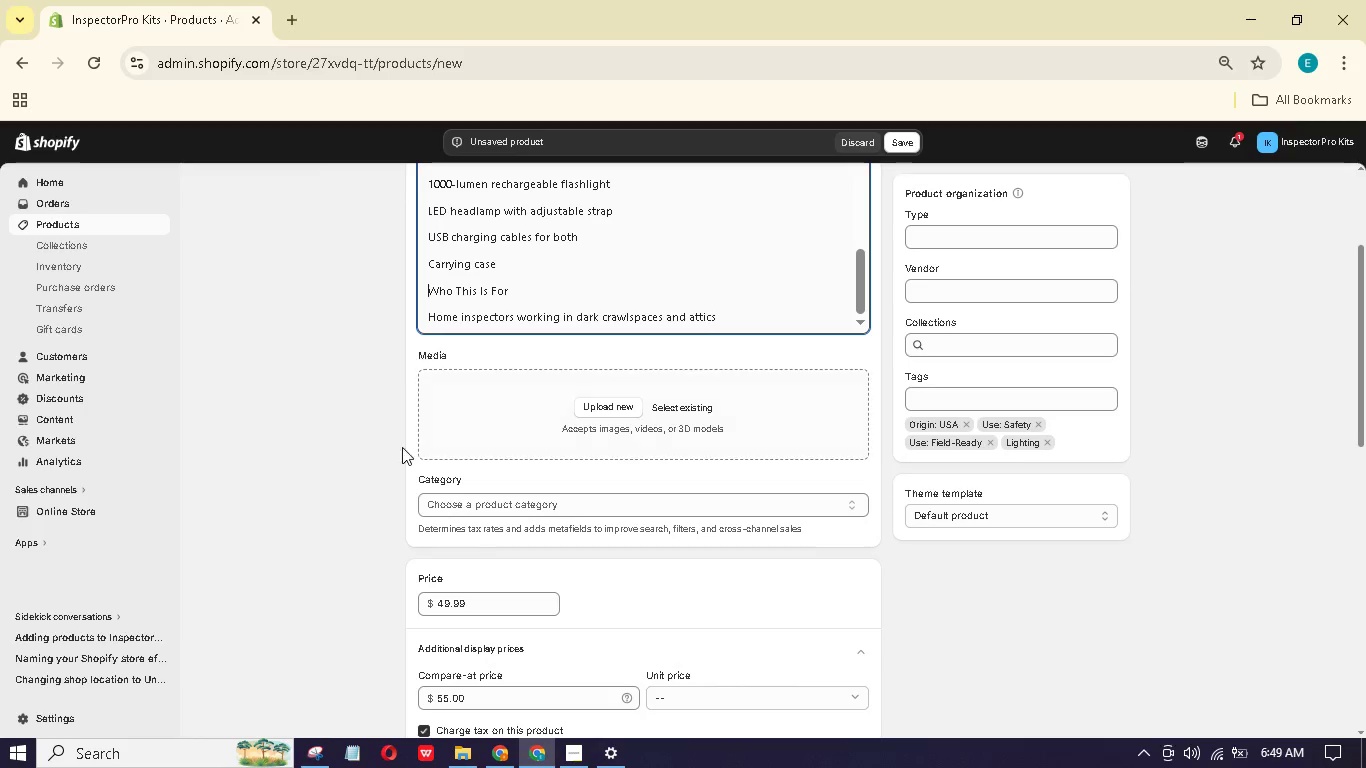 
scroll: coordinate [370, 451], scroll_direction: up, amount: 1.0
 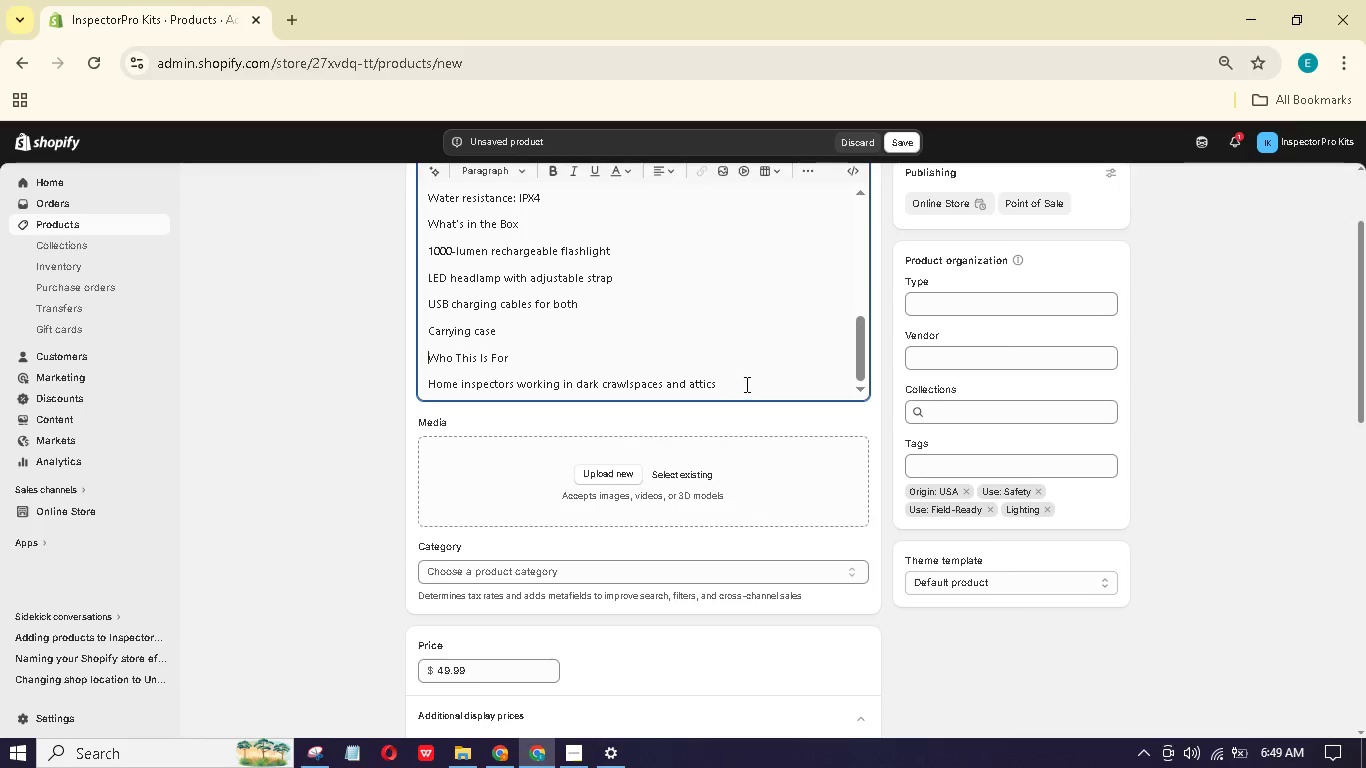 
left_click([750, 387])
 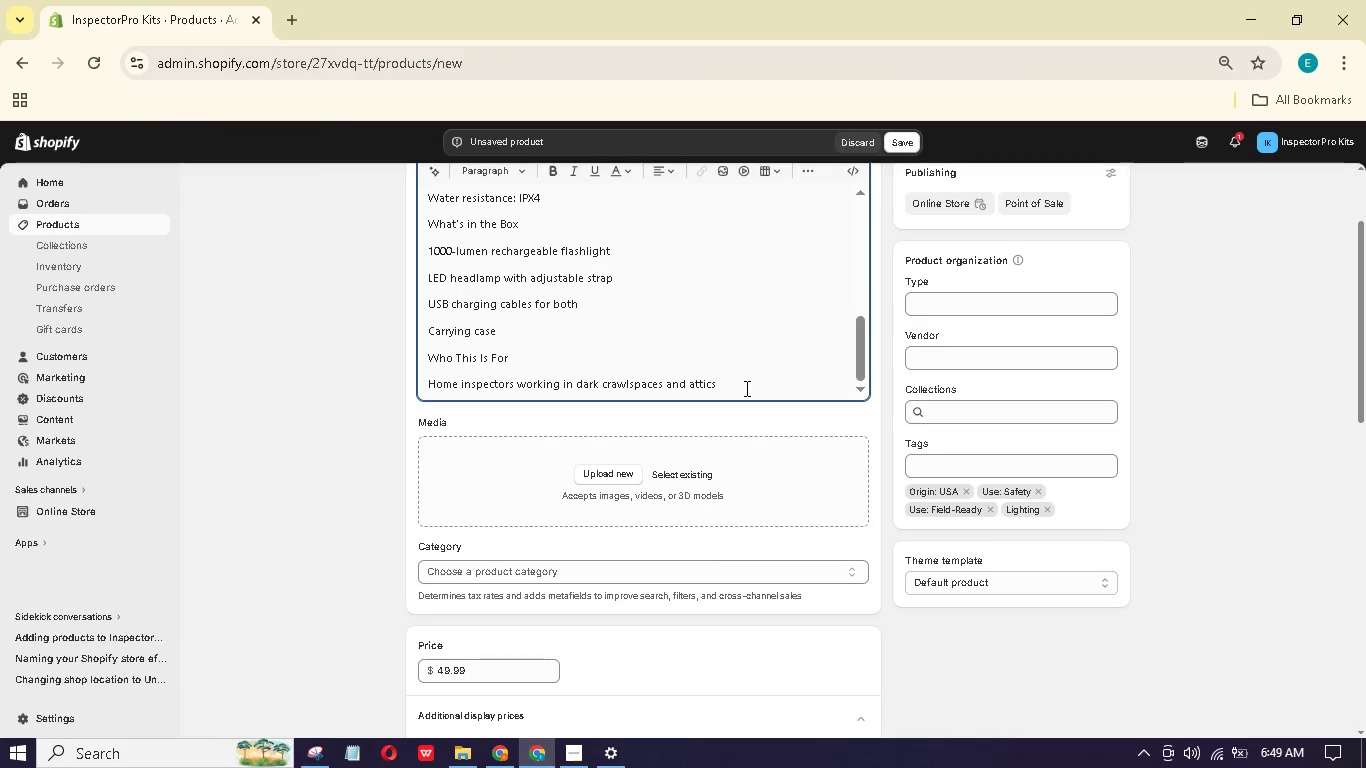 
key(Enter)
 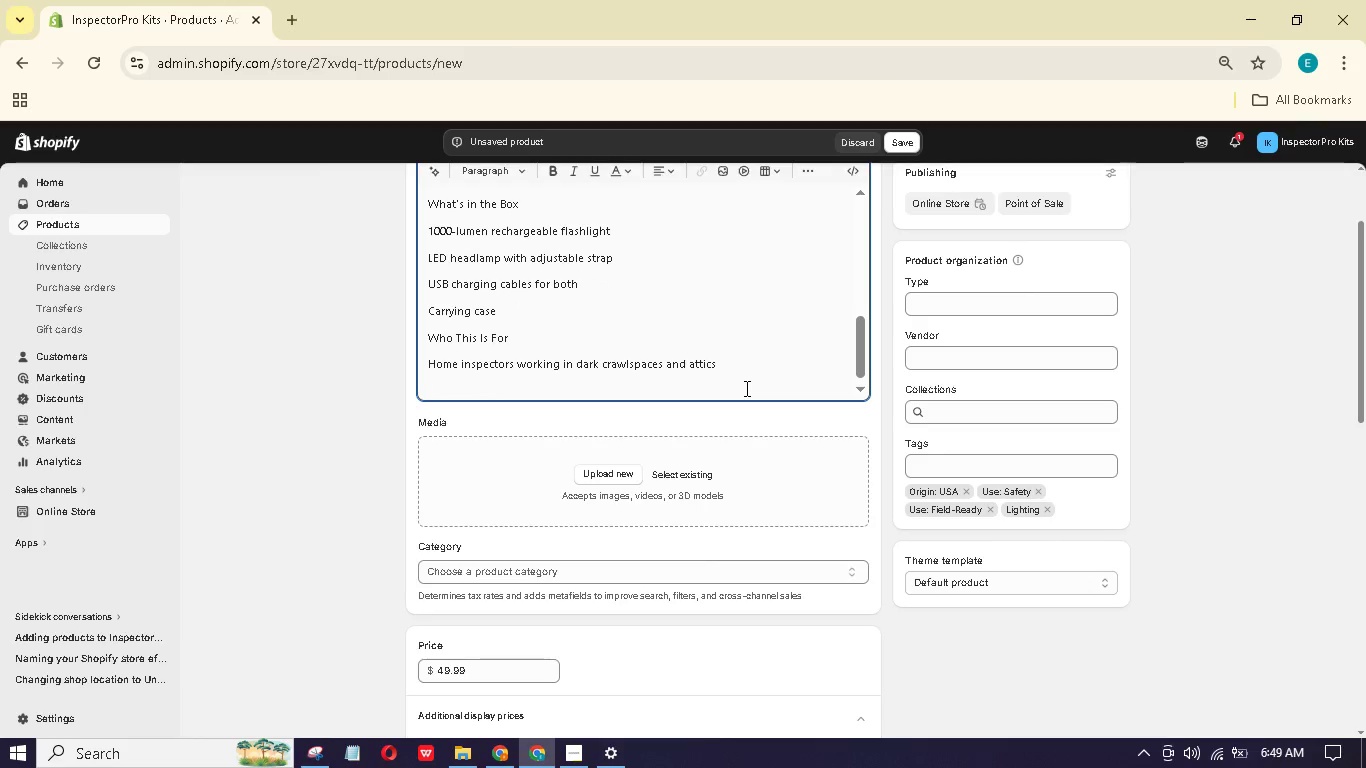 
type(Appraisers documenting i)
key(Backspace)
type(unfinishd basements)
 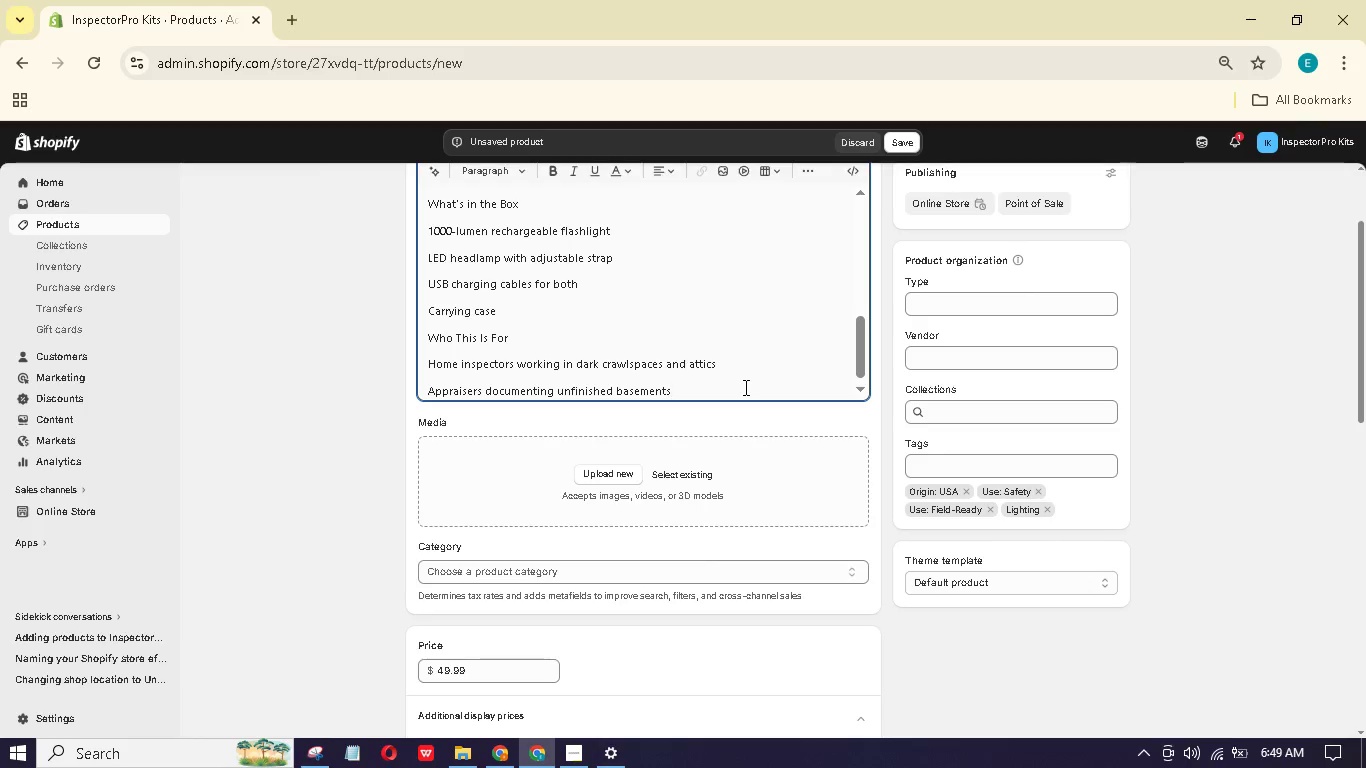 
key(Enter)
 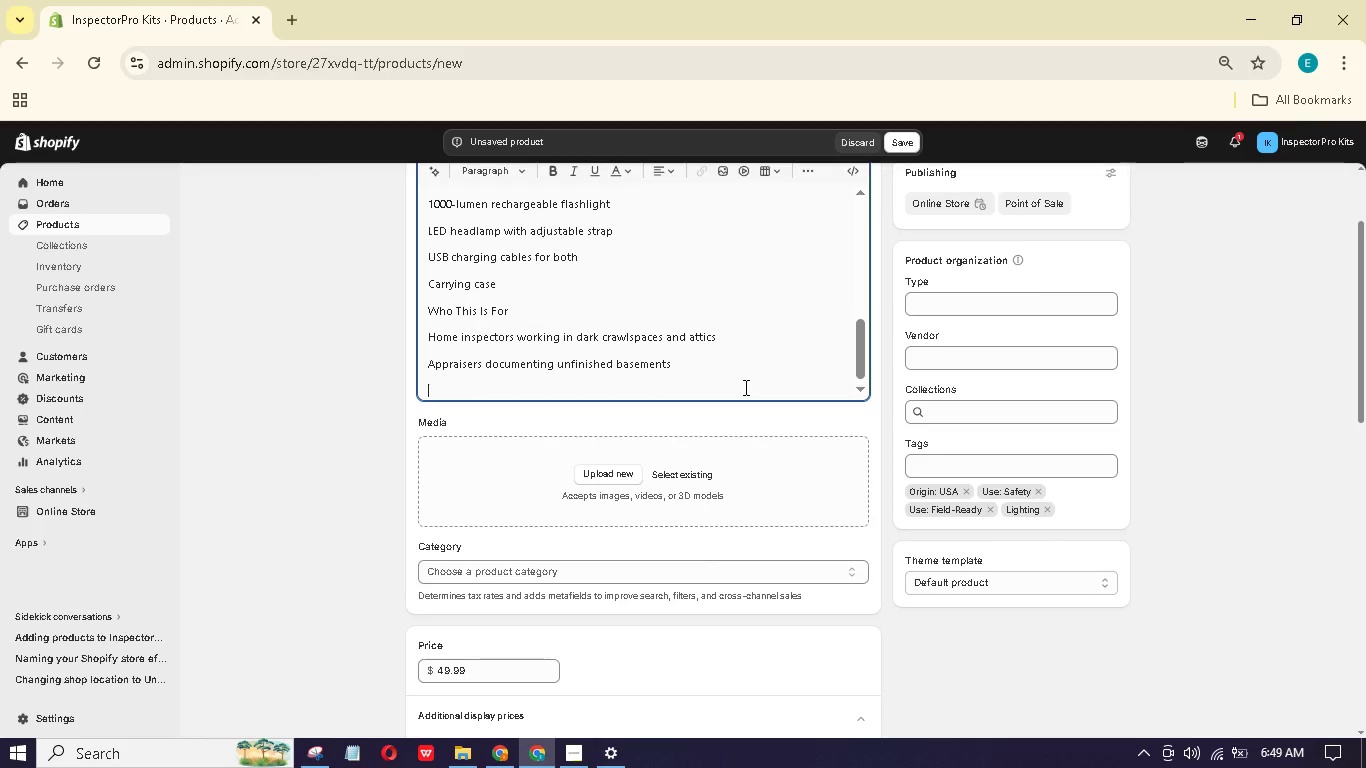 
type(Contractors orking in o-light conditns)
 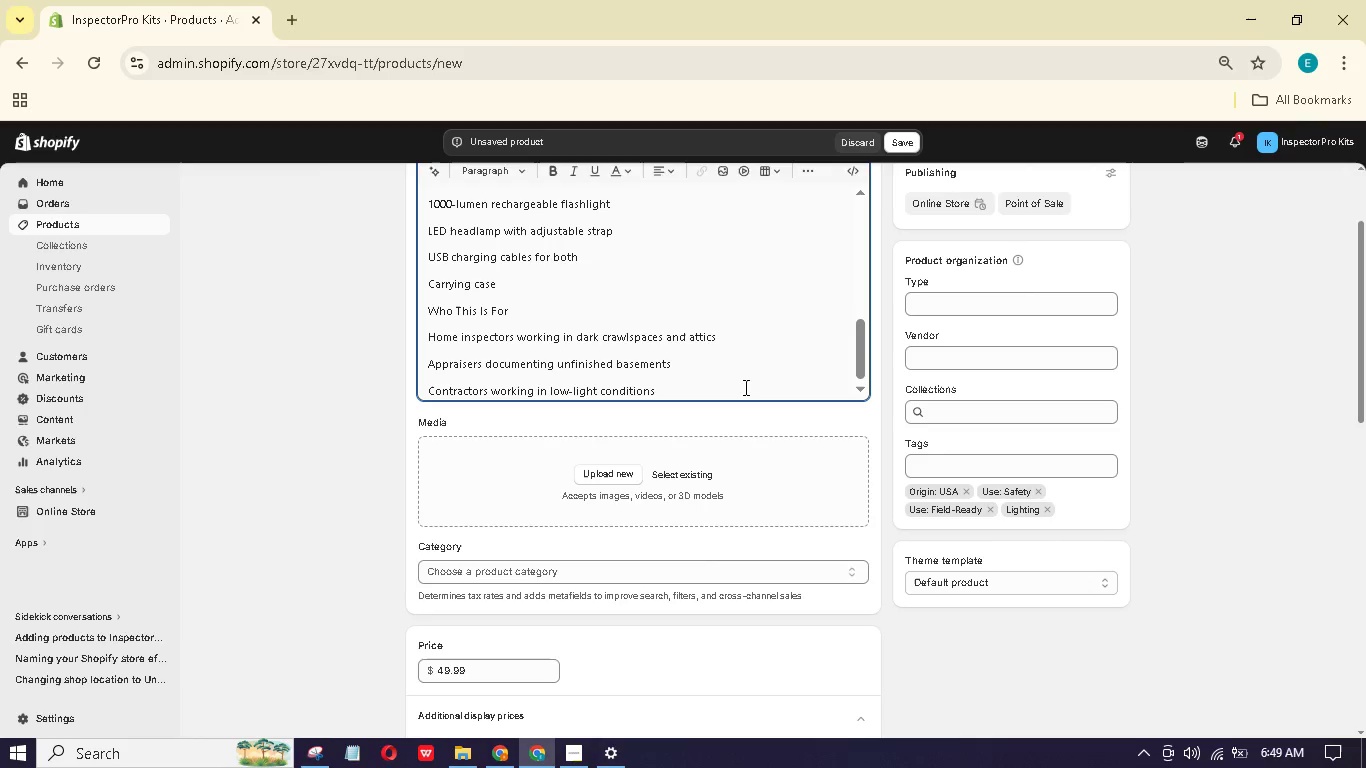 
hold_key(key=W, duration=0.34)
 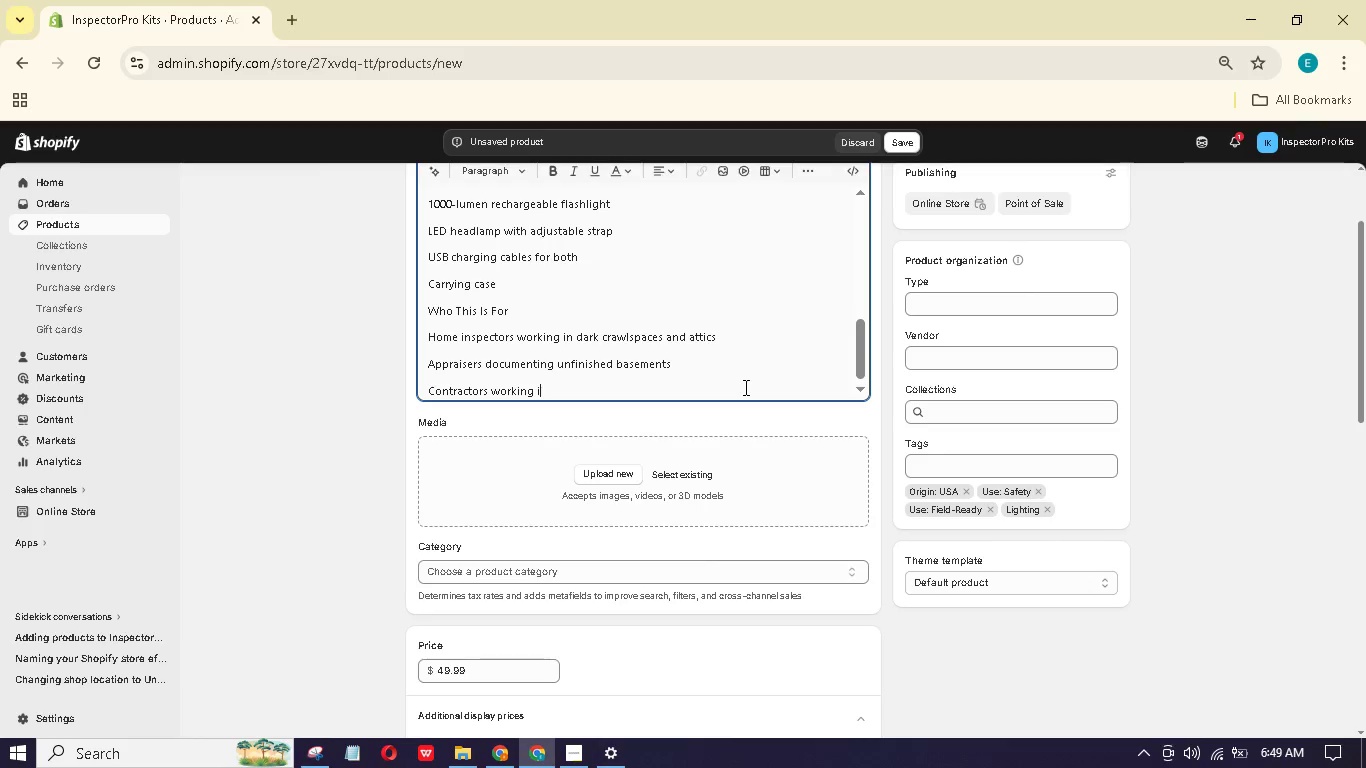 
hold_key(key=W, duration=0.34)
 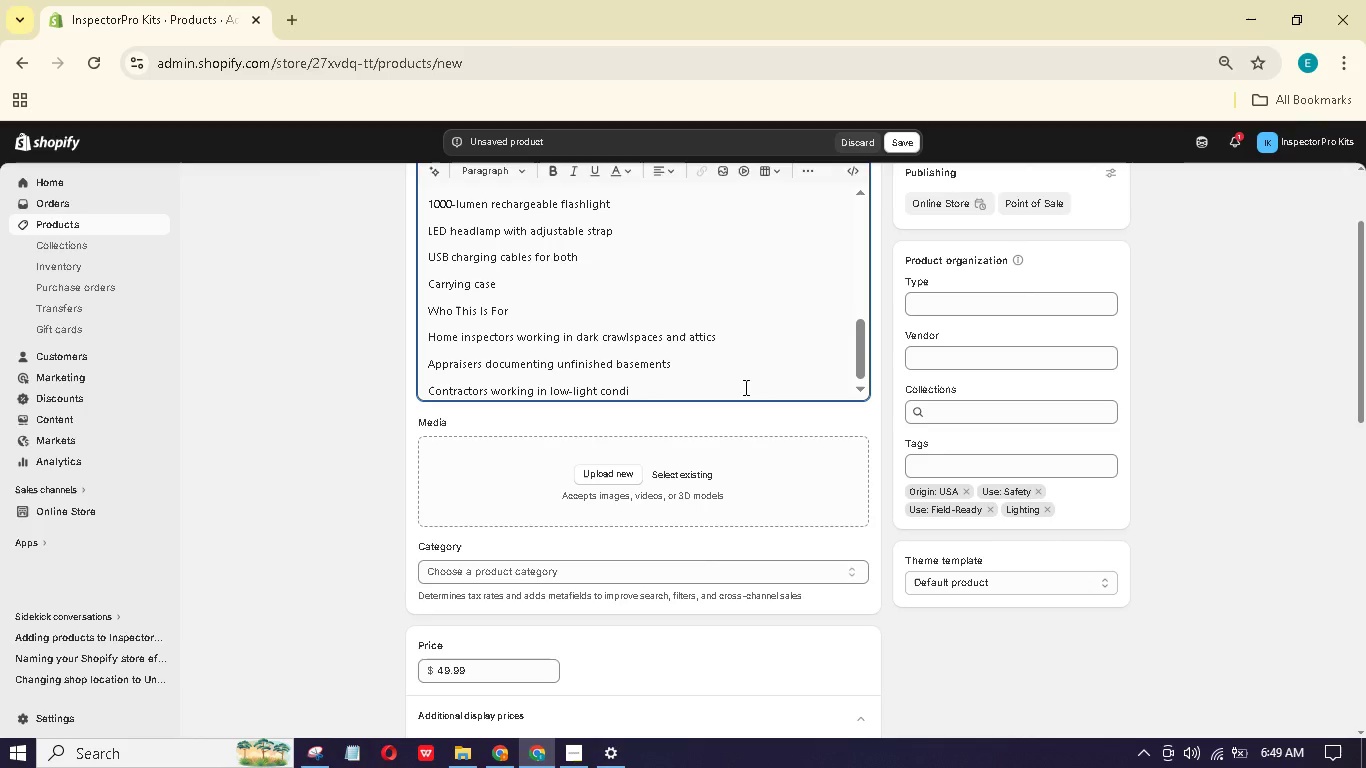 
wait(5.69)
 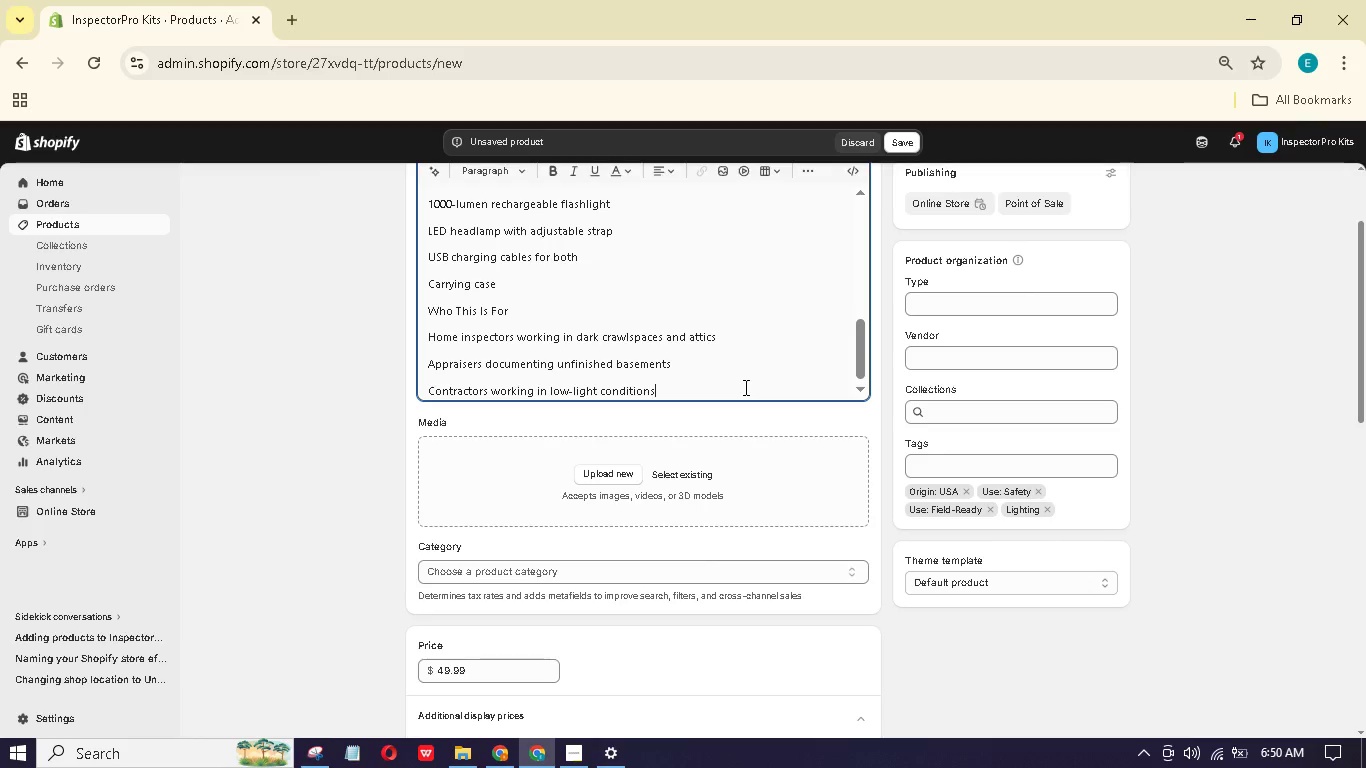 
left_click_drag(start_coordinate=[530, 316], to_coordinate=[408, 299])
 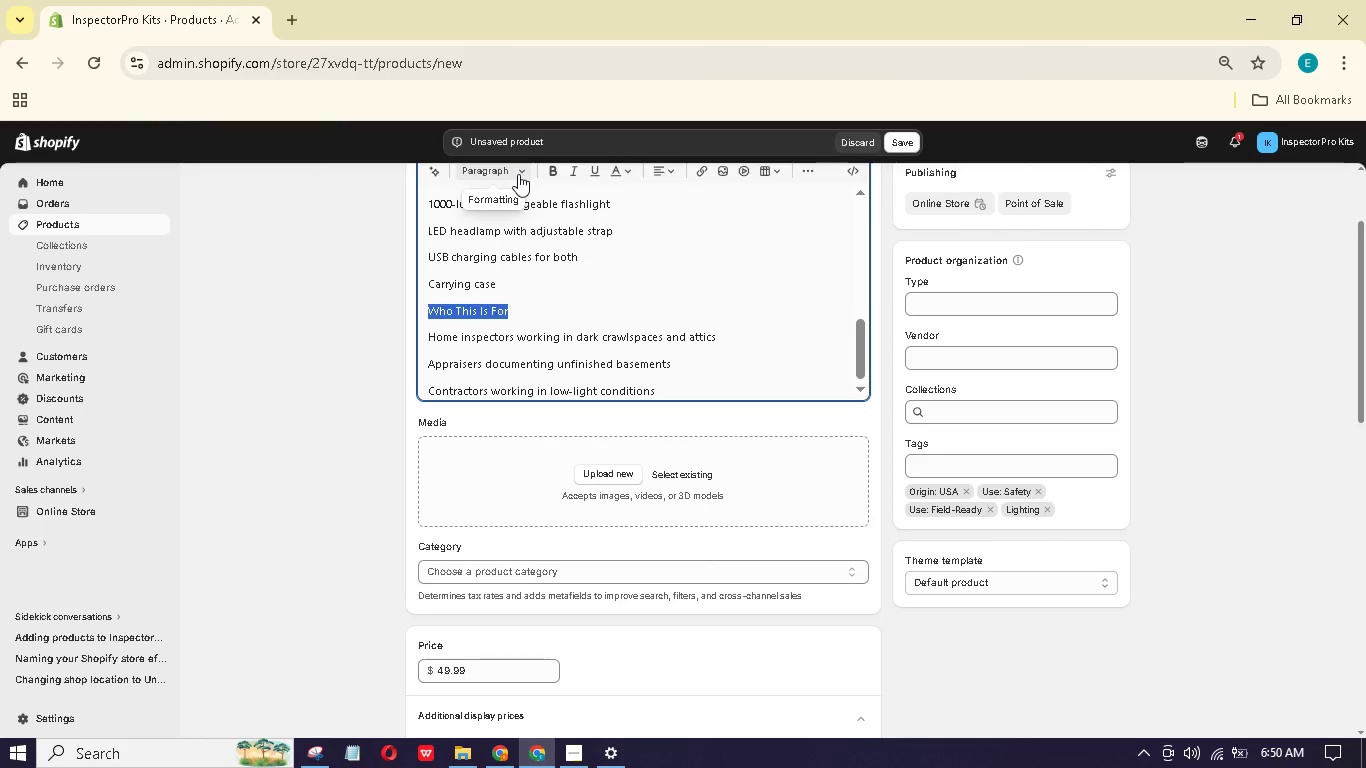 
left_click([518, 174])
 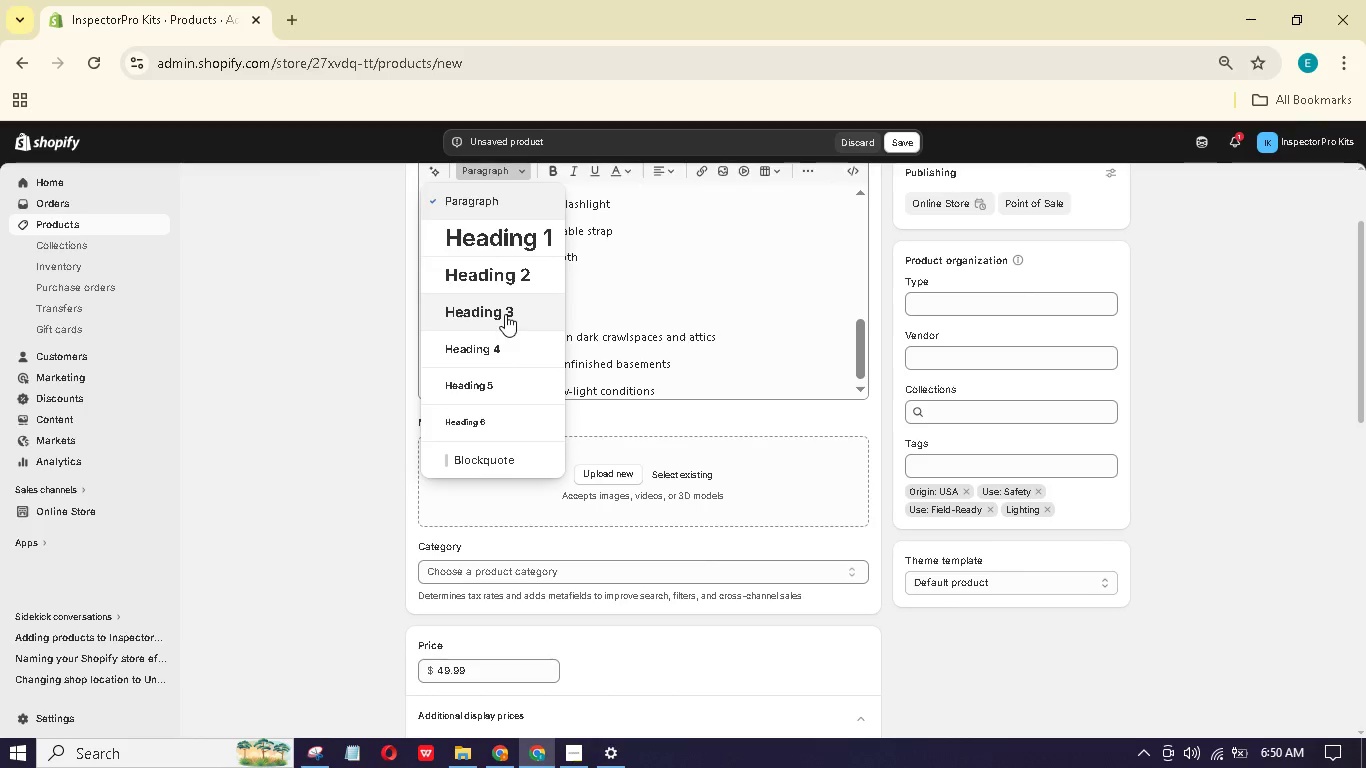 
scroll: coordinate [507, 321], scroll_direction: up, amount: 1.0
 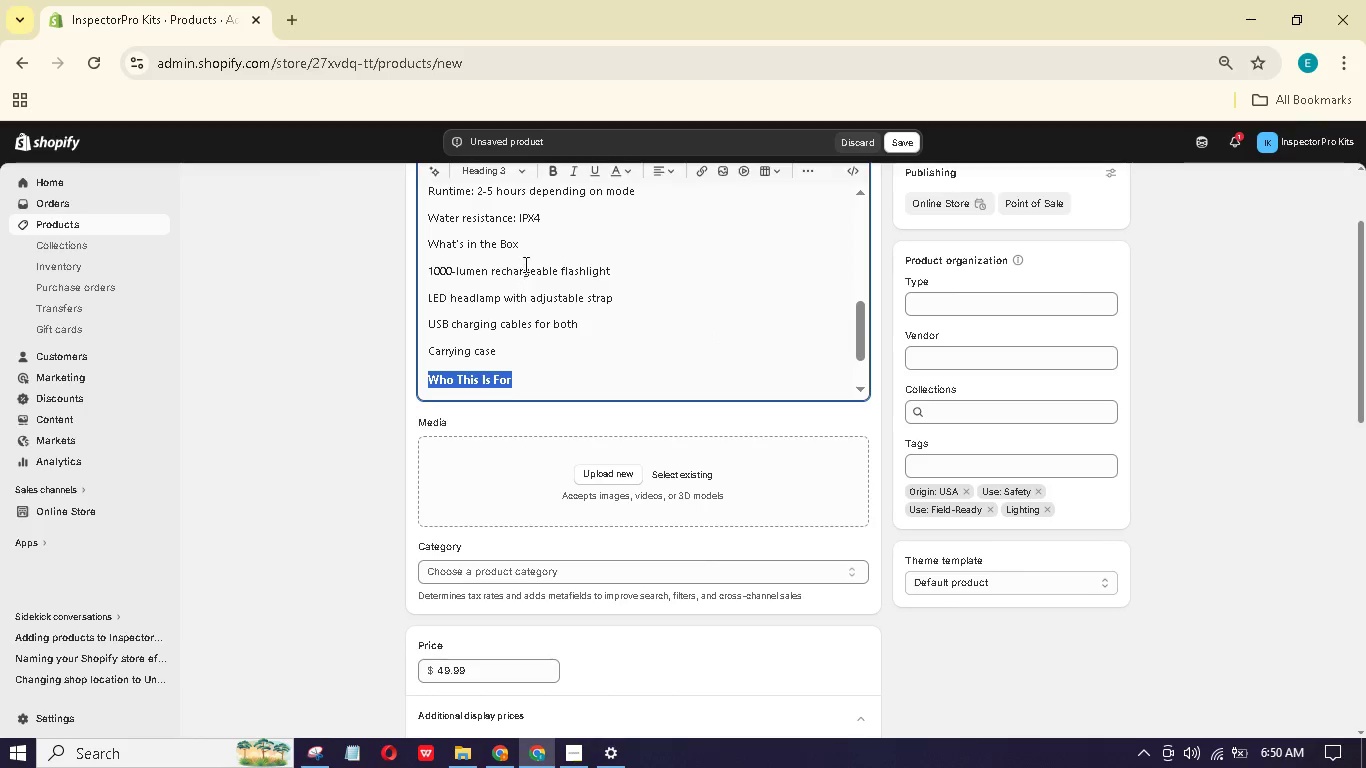 
left_click_drag(start_coordinate=[526, 241], to_coordinate=[426, 234])
 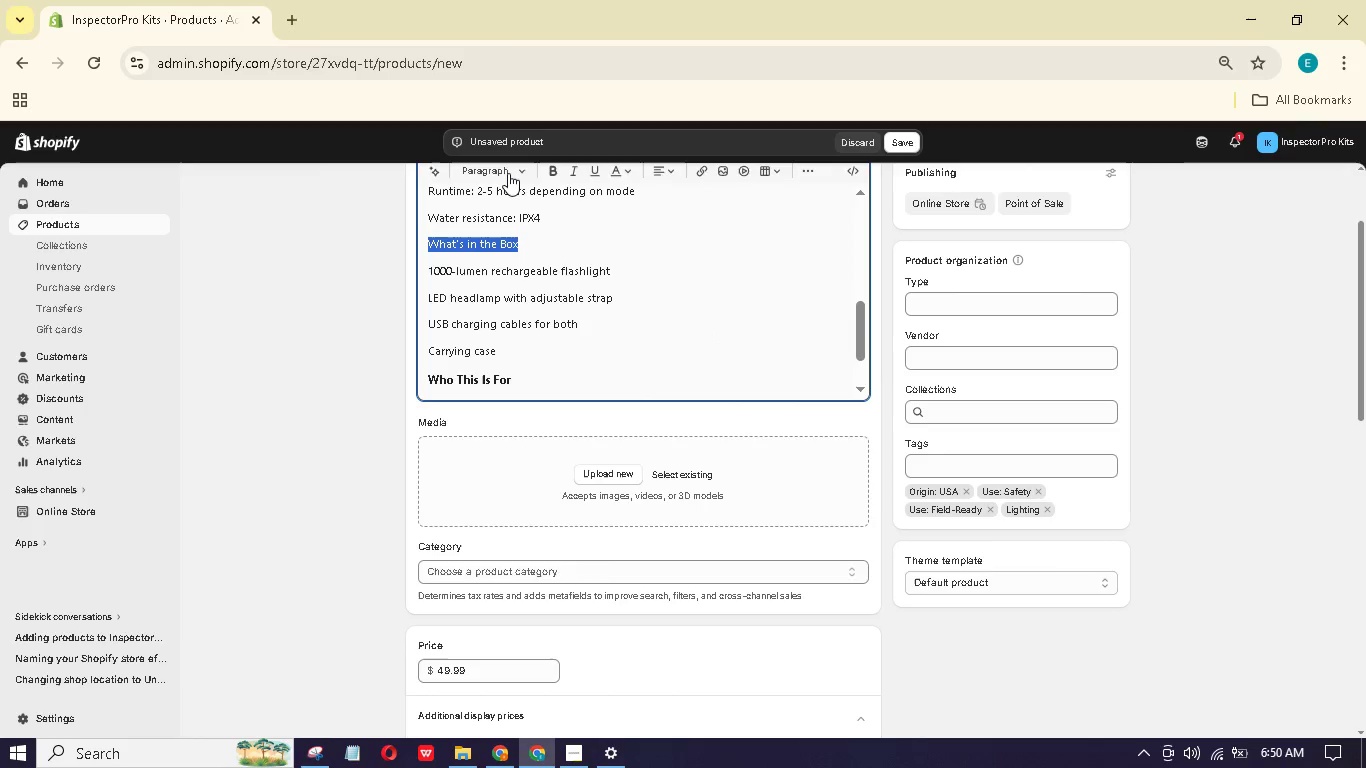 
left_click([508, 173])
 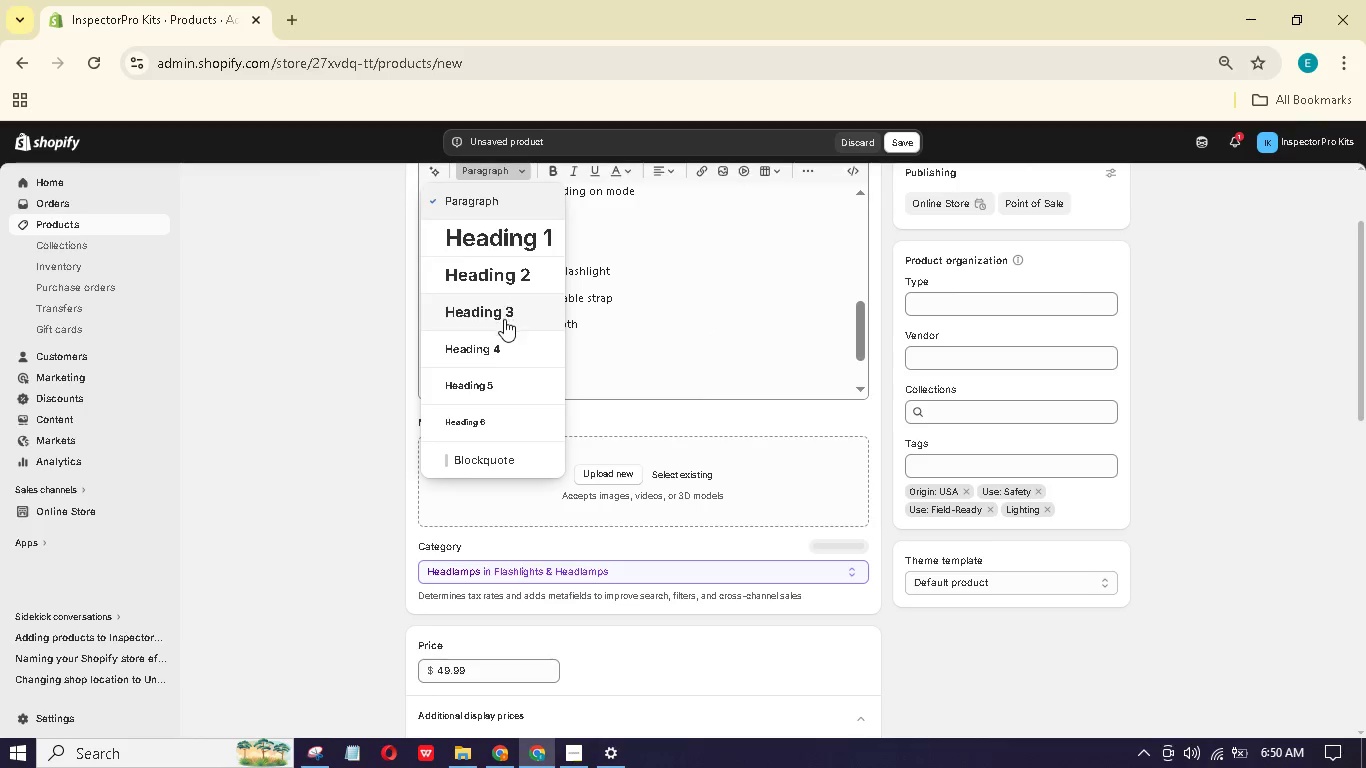 
left_click([504, 319])
 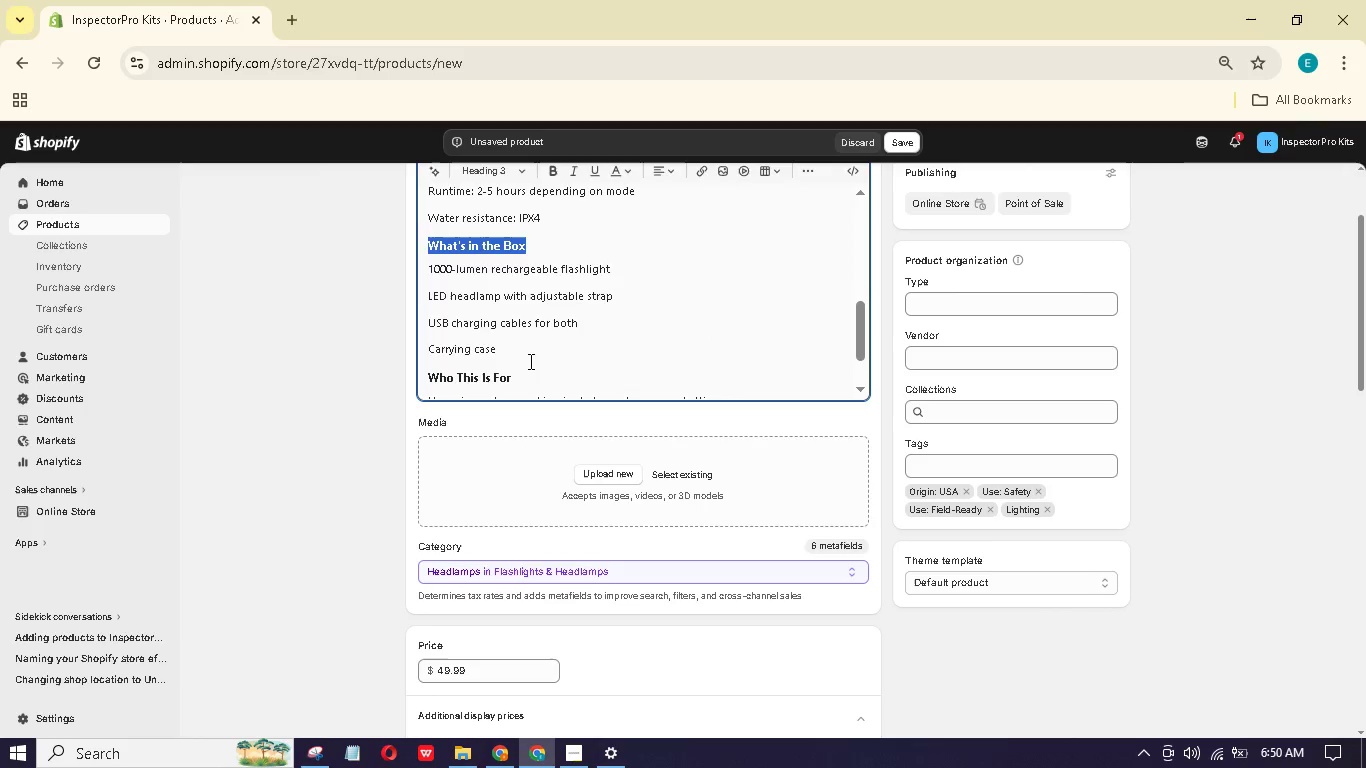 
scroll: coordinate [529, 361], scroll_direction: up, amount: 1.0
 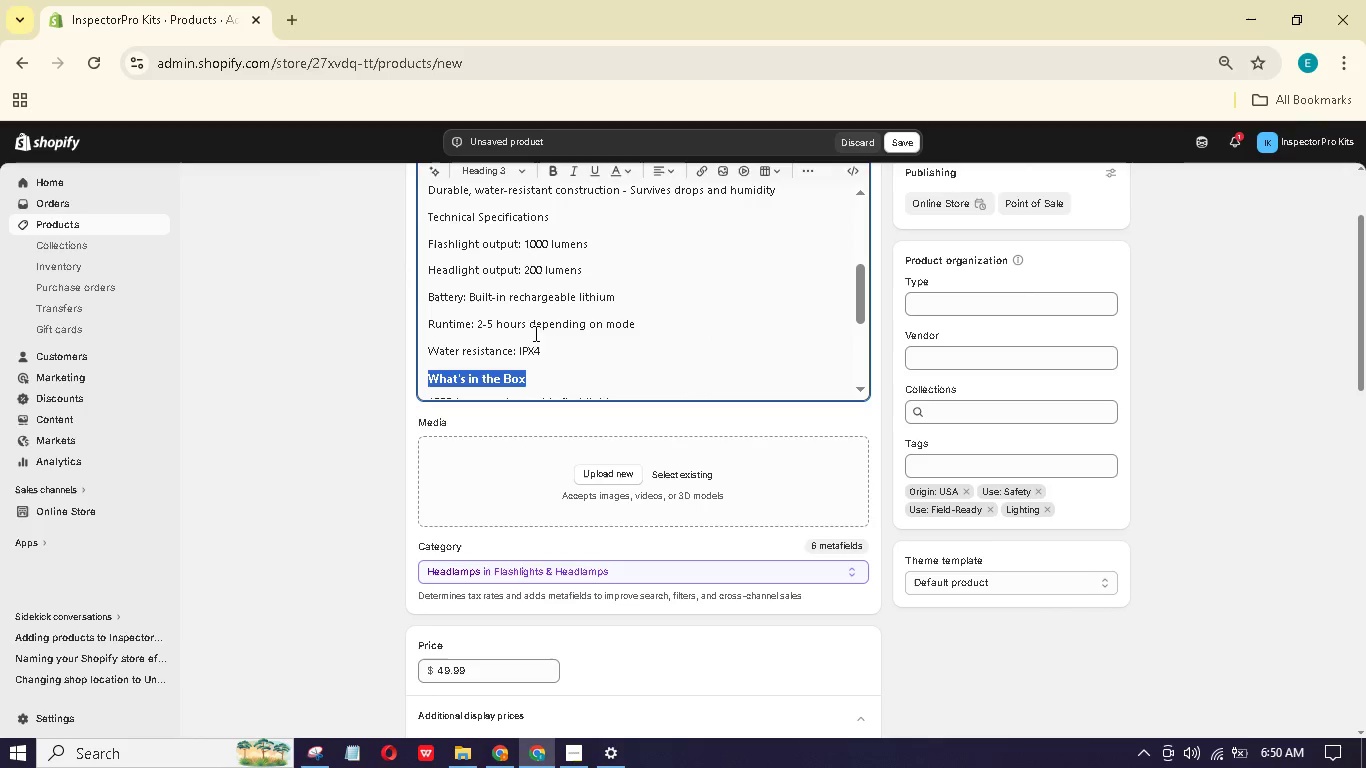 
left_click_drag(start_coordinate=[561, 215], to_coordinate=[421, 204])
 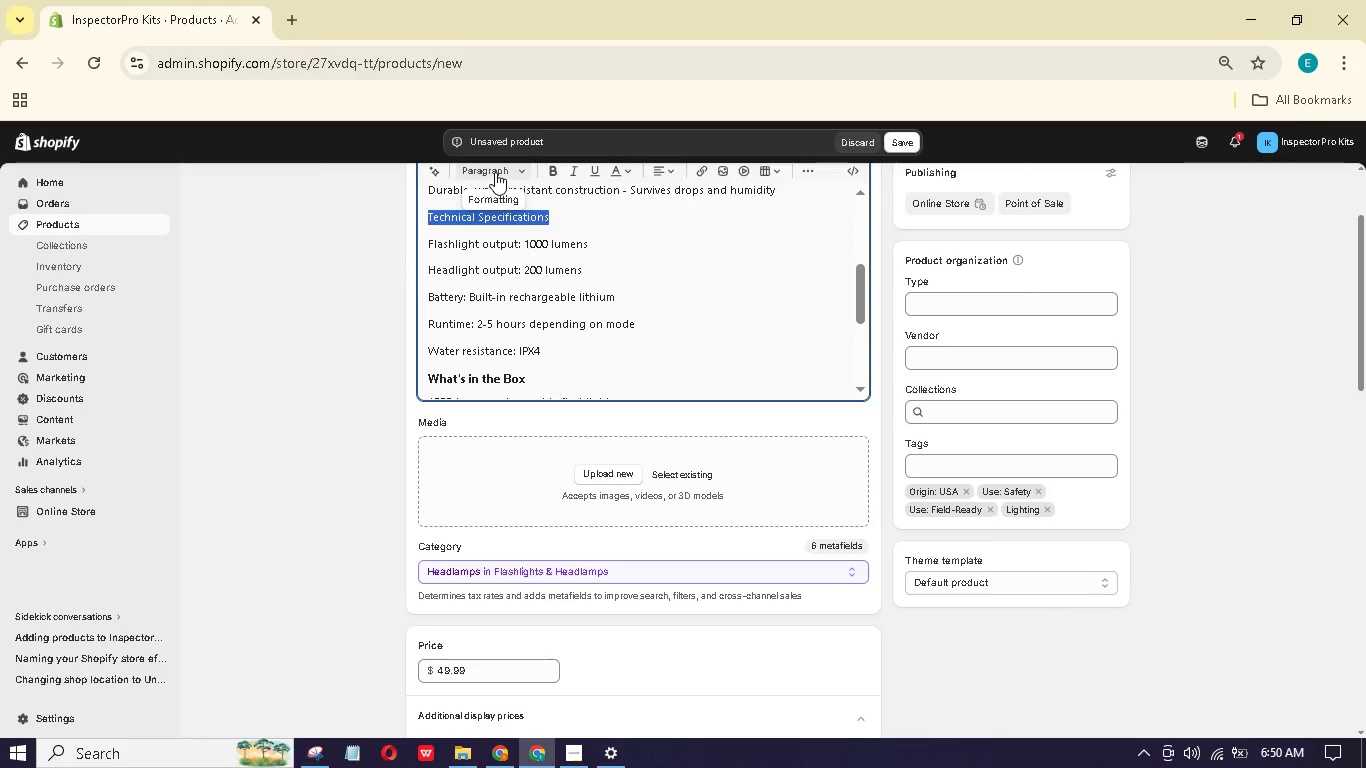 
left_click([495, 172])
 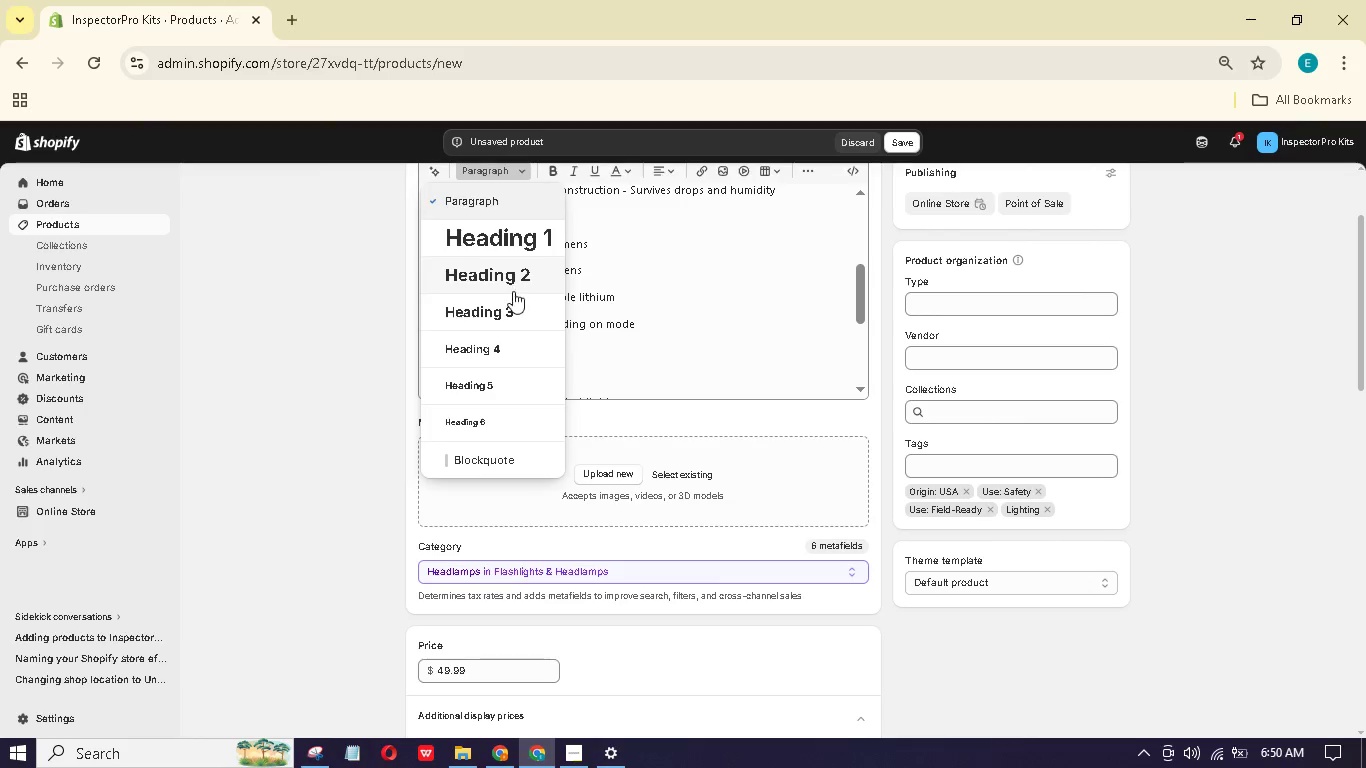 
left_click([512, 302])
 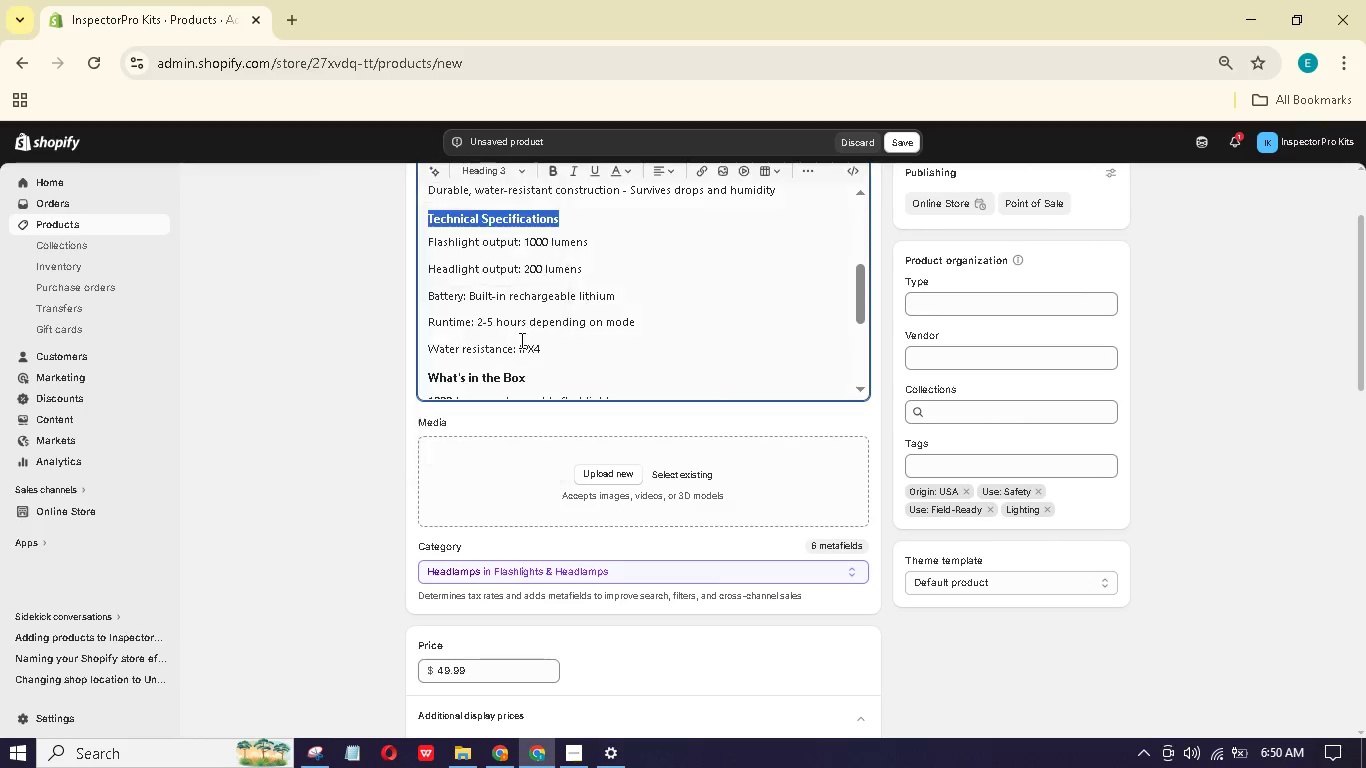 
scroll: coordinate [520, 340], scroll_direction: up, amount: 3.0
 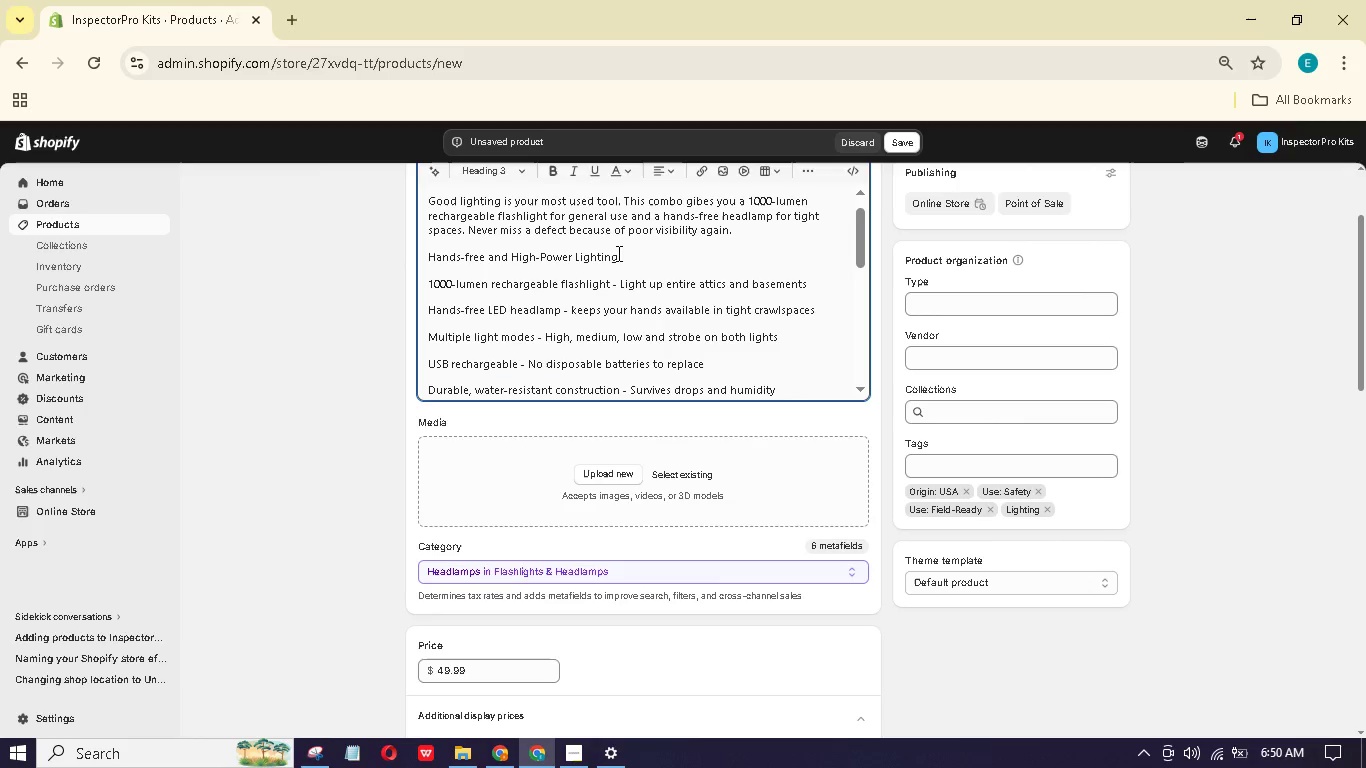 
left_click_drag(start_coordinate=[627, 257], to_coordinate=[424, 245])
 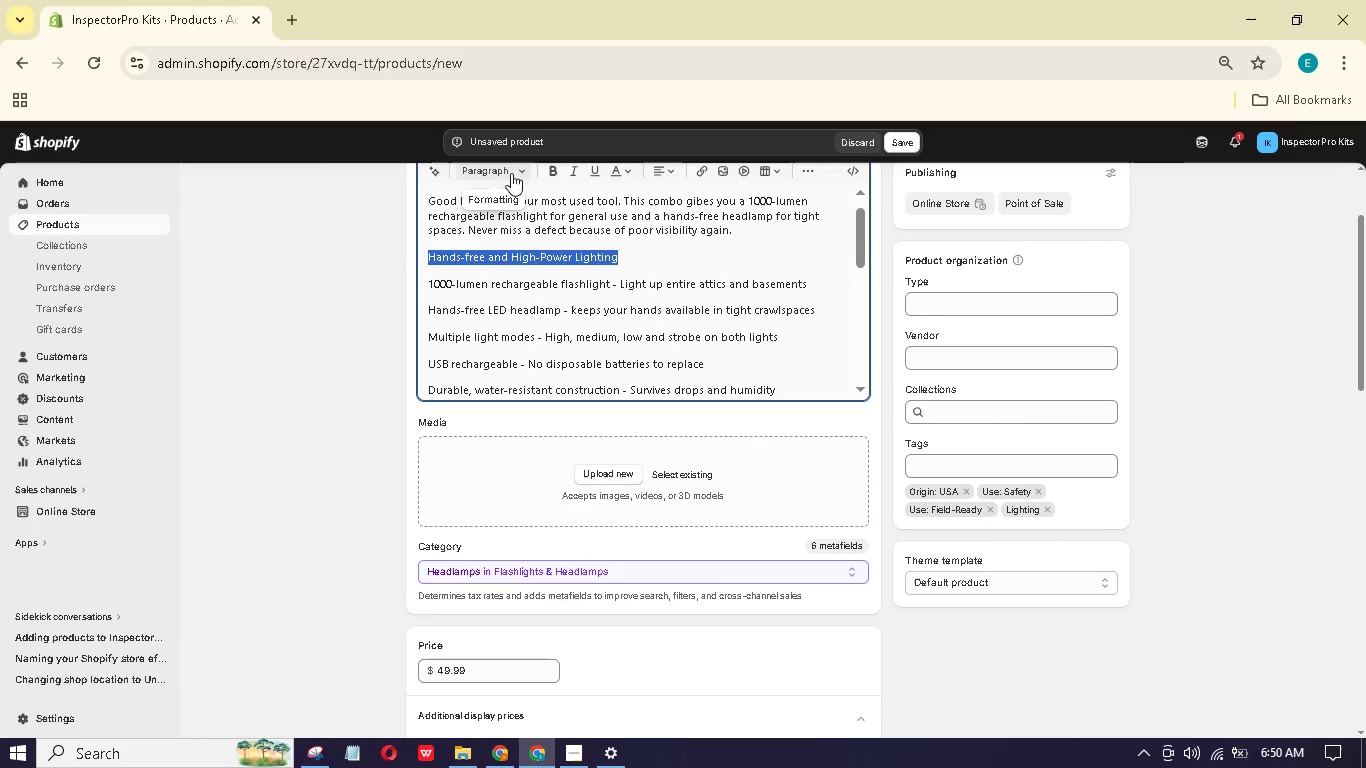 
left_click([513, 170])
 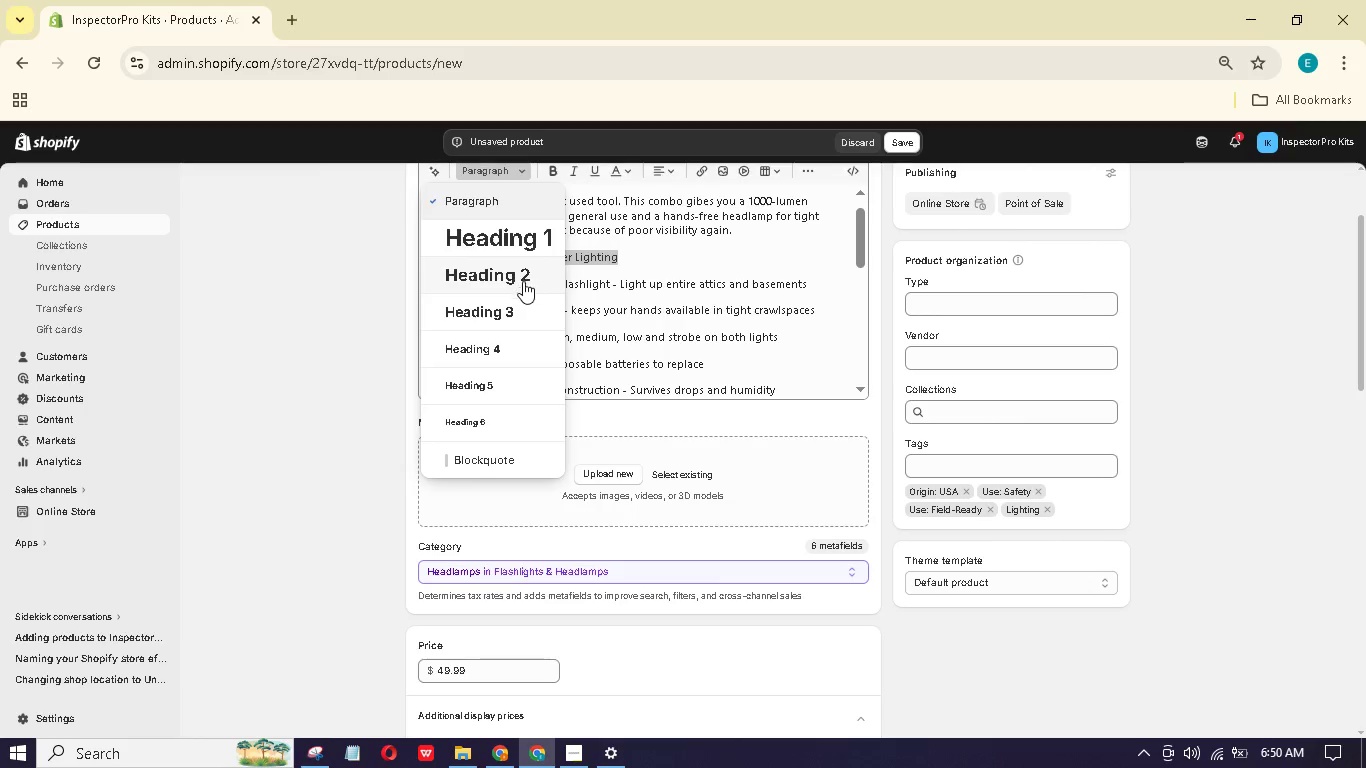 
left_click([520, 301])
 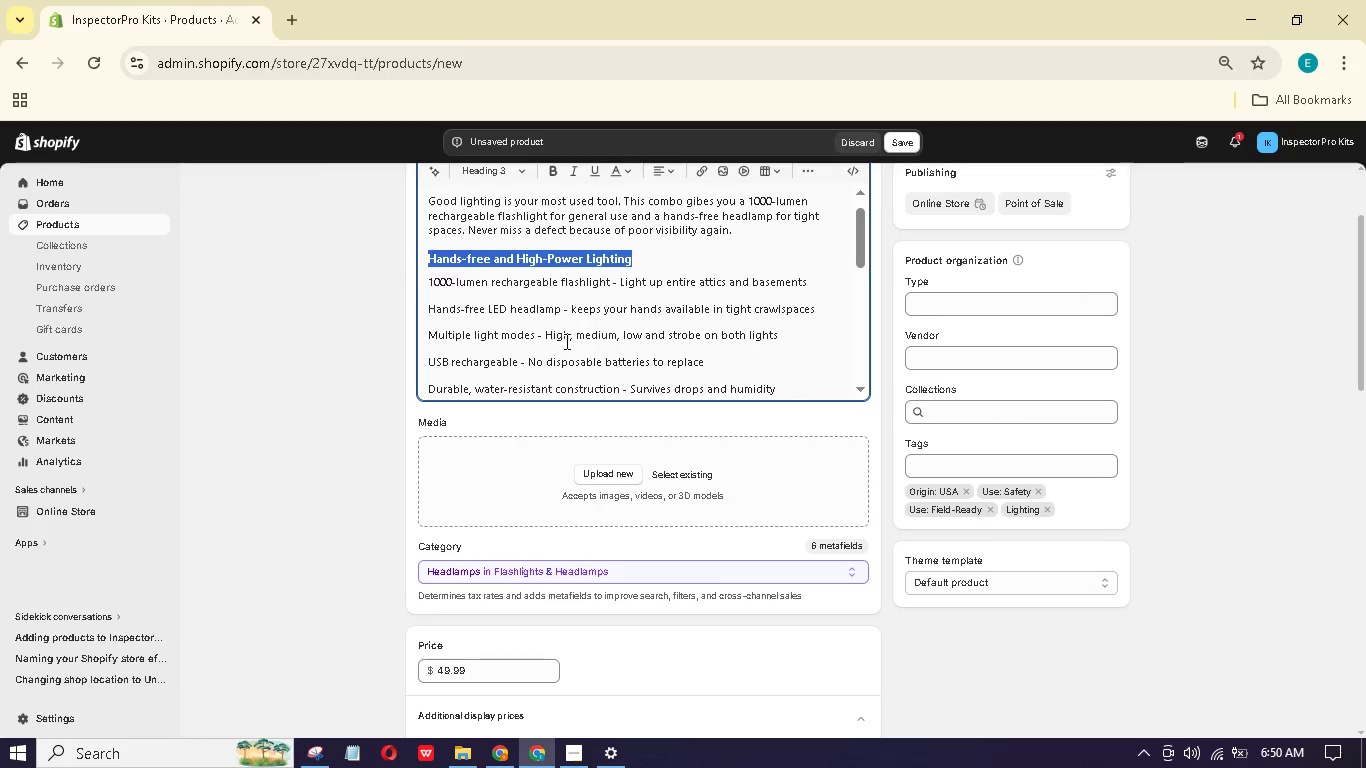 
scroll: coordinate [565, 341], scroll_direction: up, amount: 3.0
 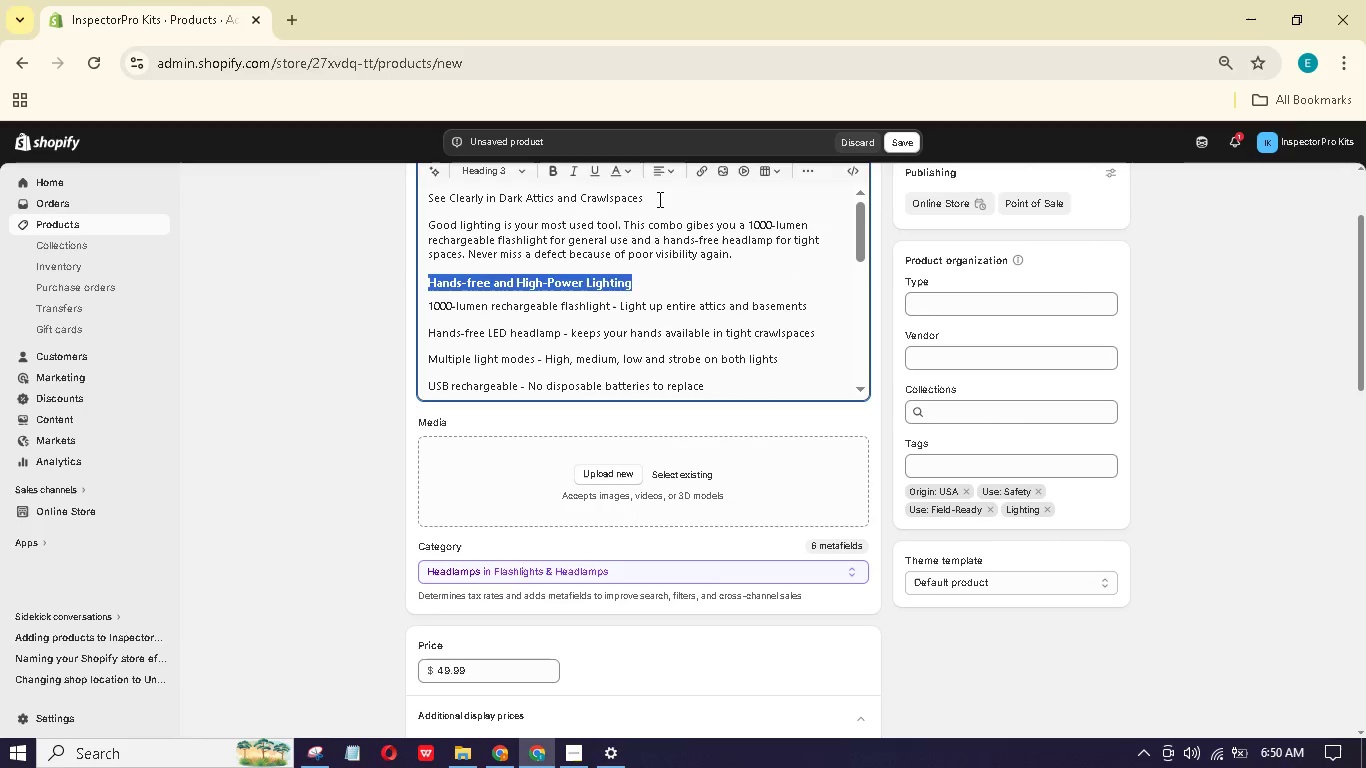 
left_click_drag(start_coordinate=[658, 199], to_coordinate=[409, 188])
 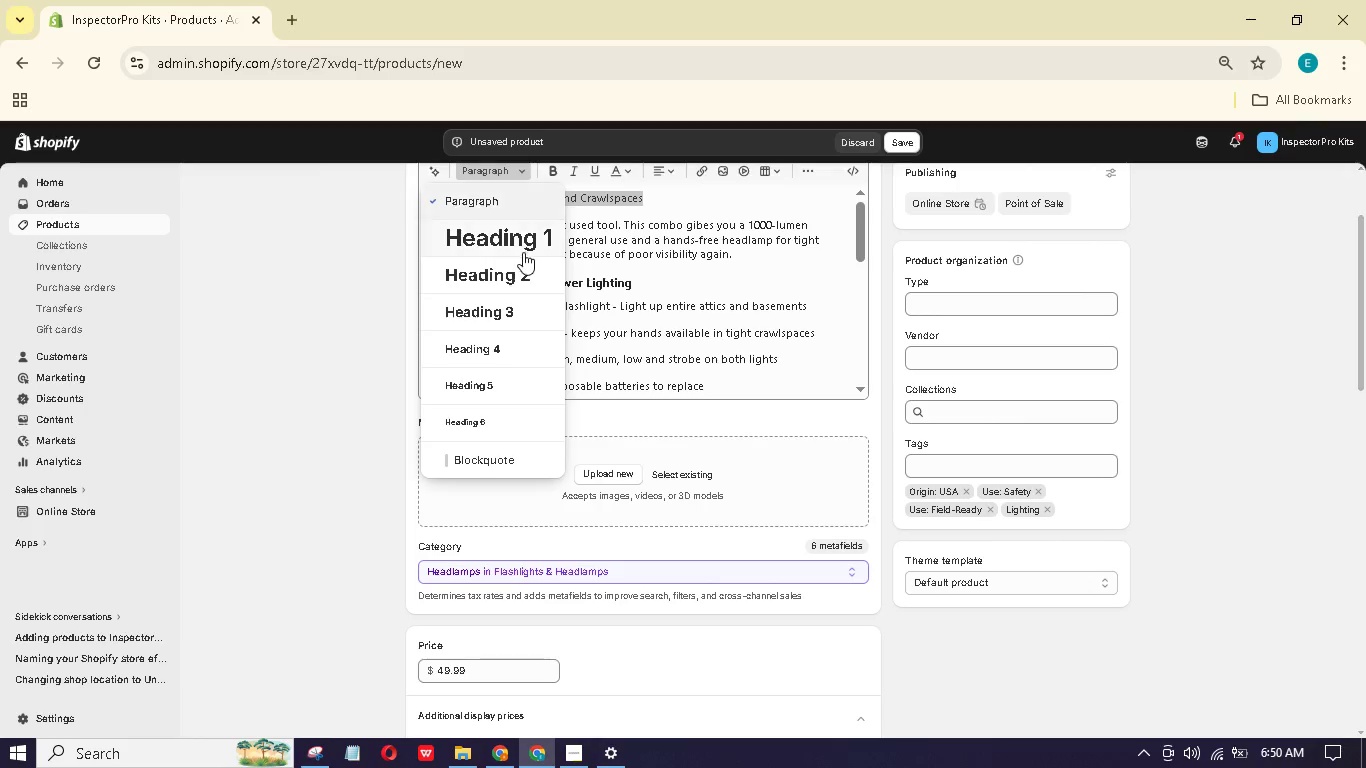 
left_click([521, 260])
 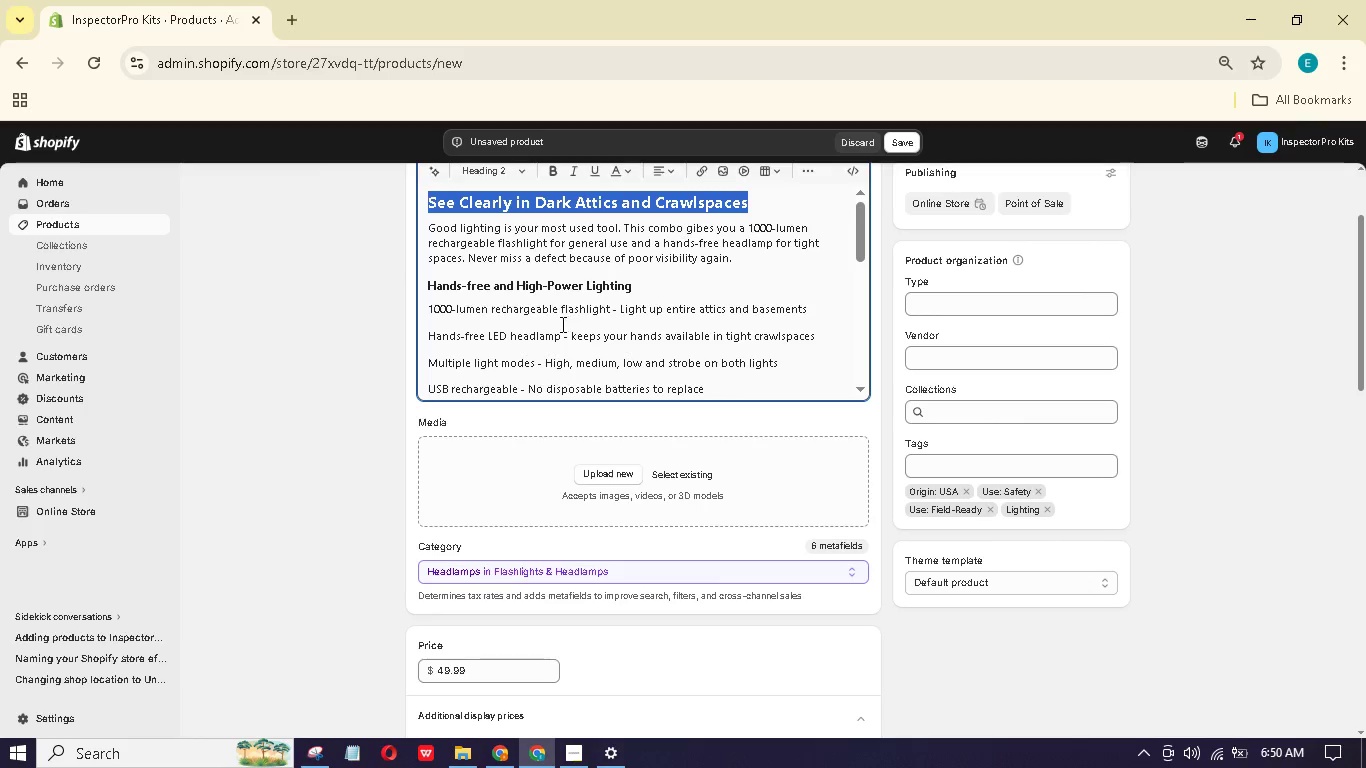 
scroll: coordinate [561, 324], scroll_direction: down, amount: 1.0
 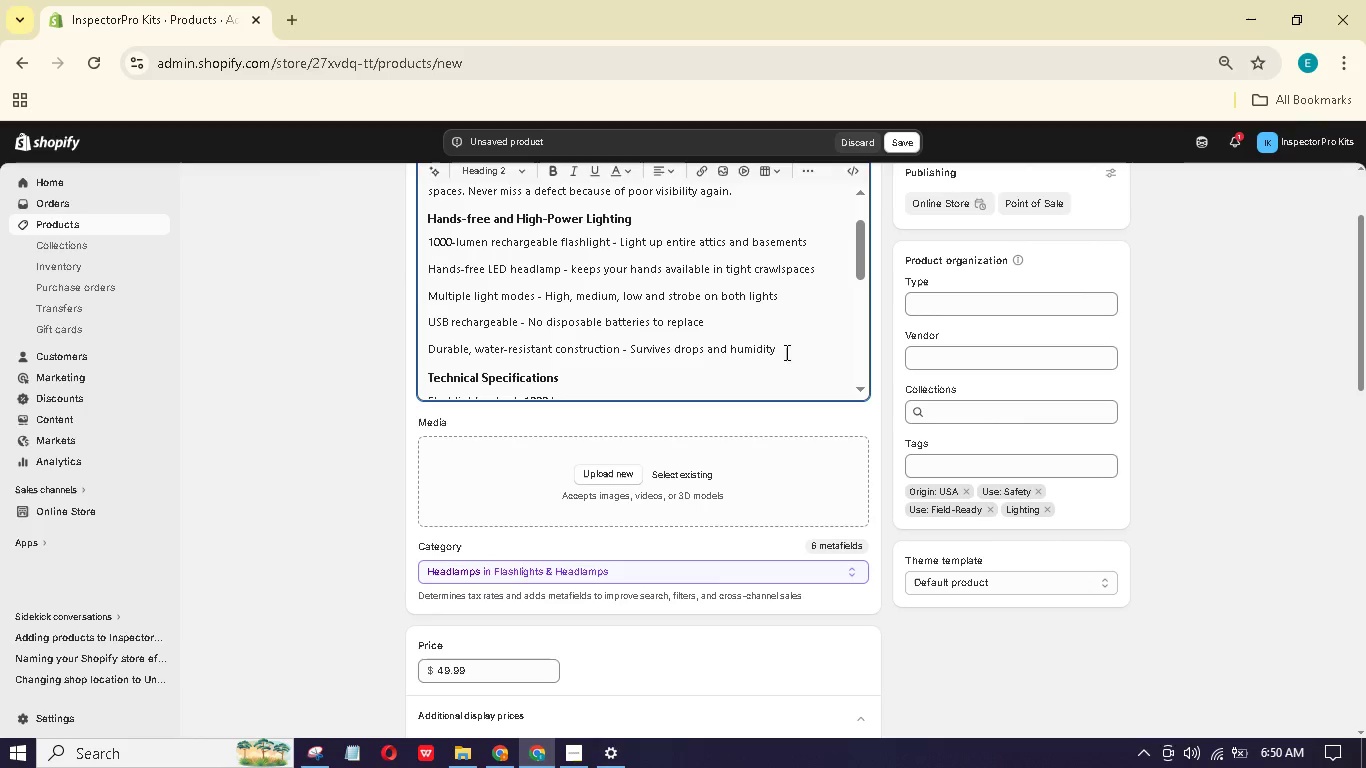 
left_click_drag(start_coordinate=[518, 320], to_coordinate=[420, 309])
 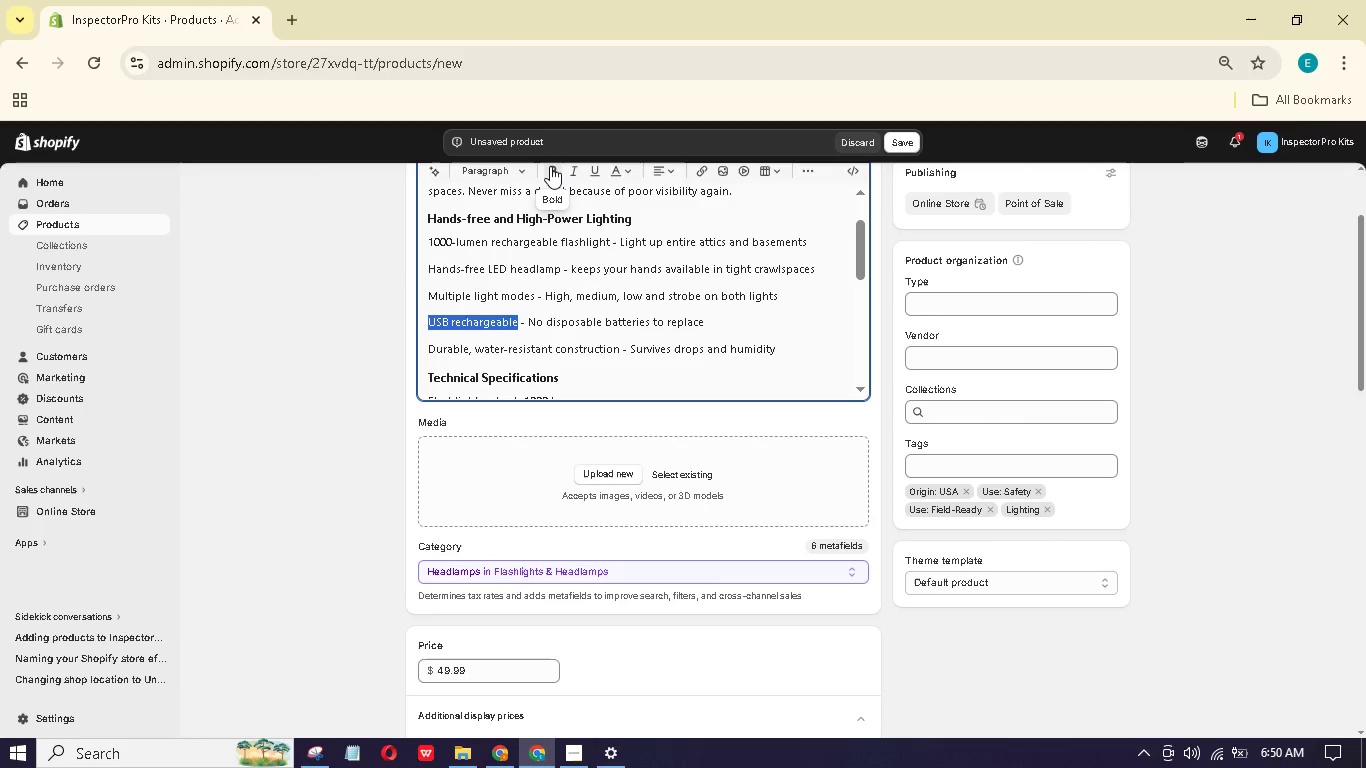 
left_click([550, 166])
 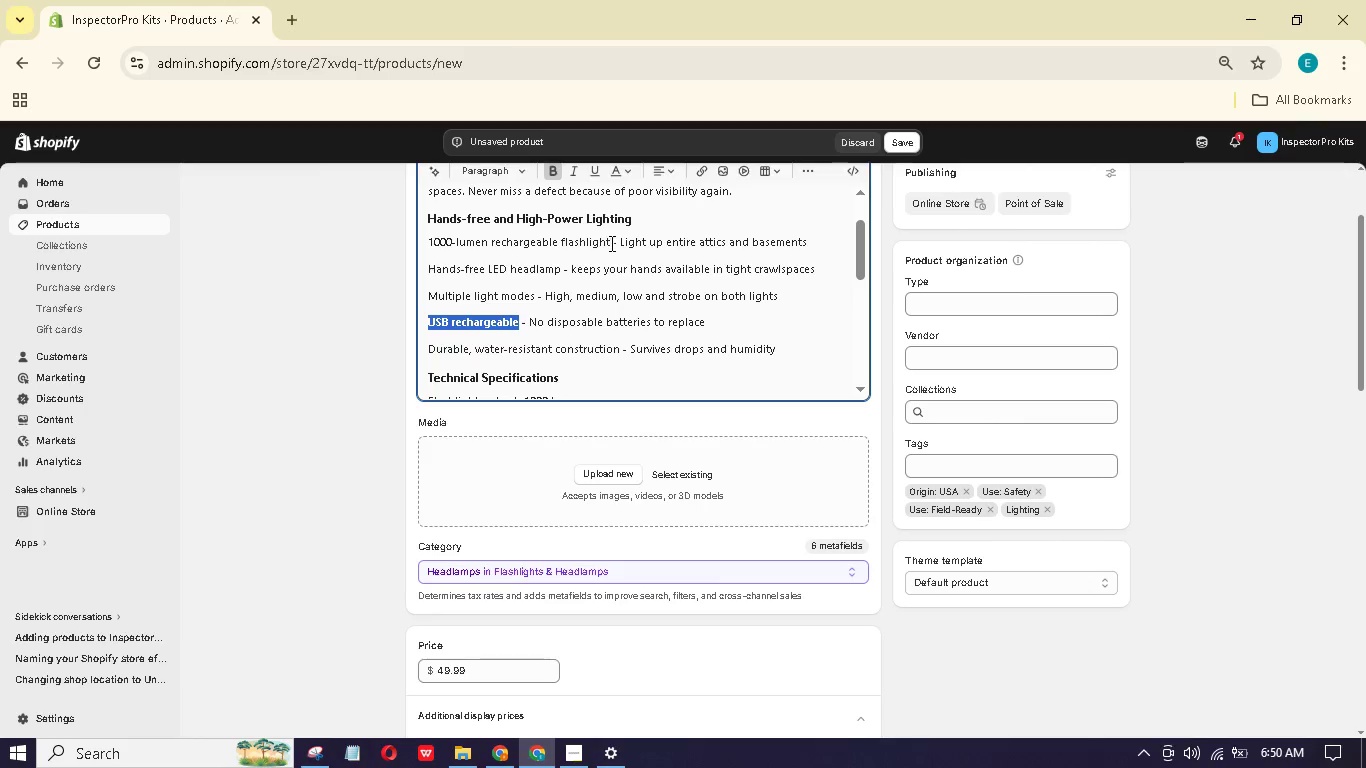 
left_click_drag(start_coordinate=[613, 242], to_coordinate=[428, 237])
 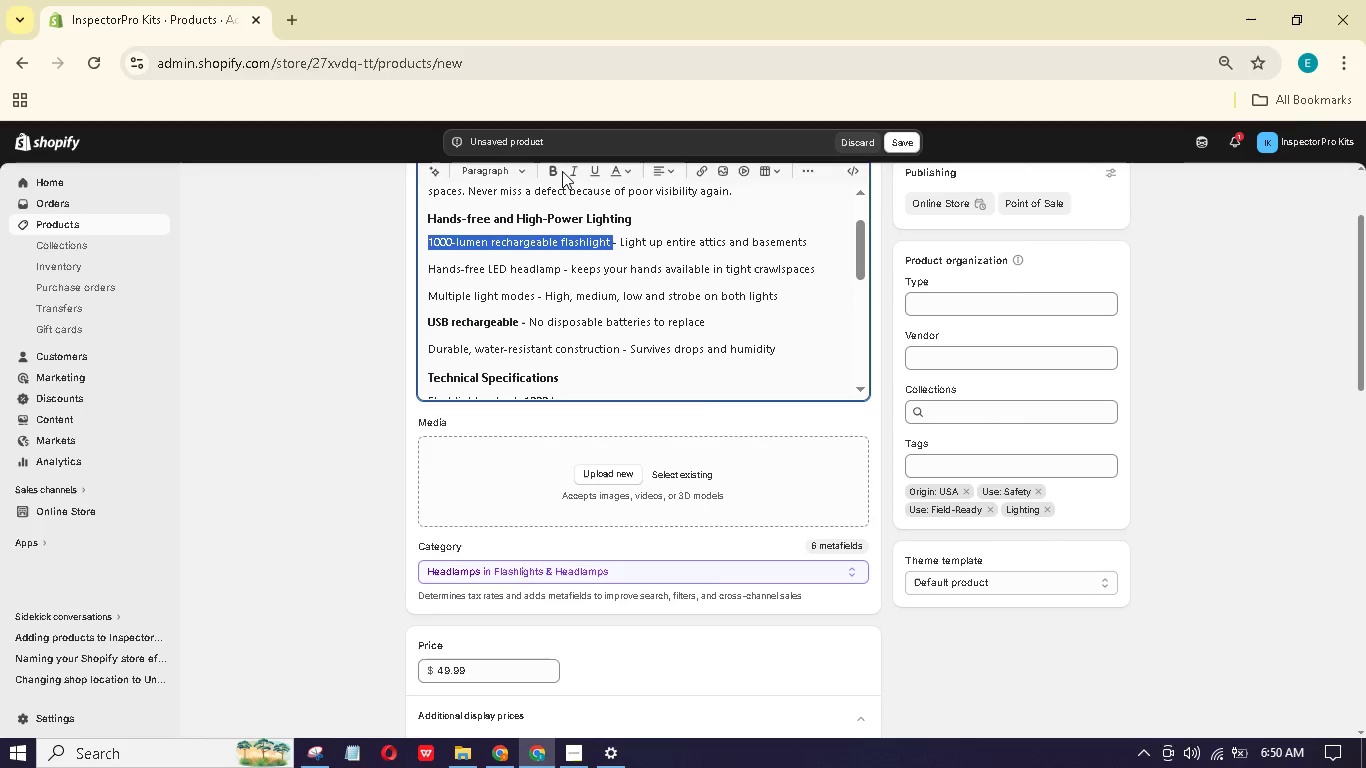 
left_click([558, 171])
 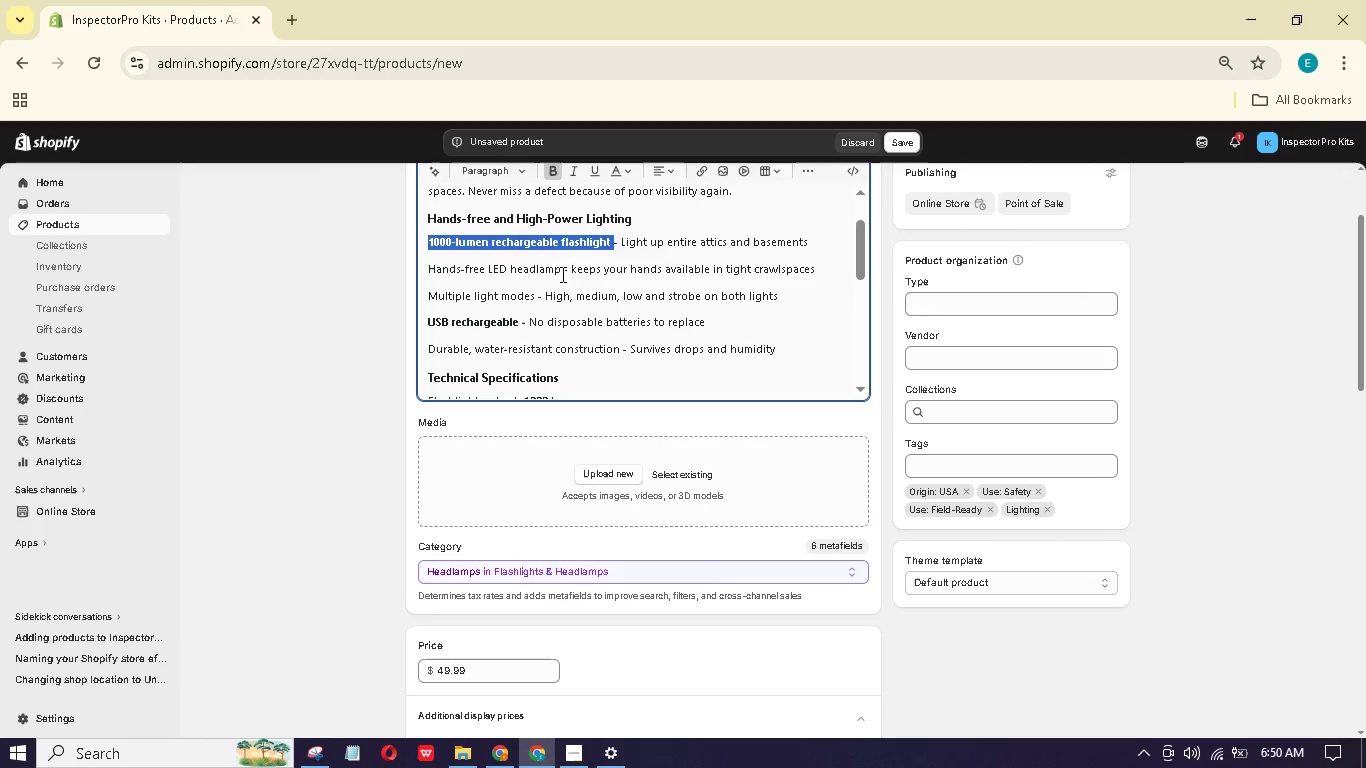 
left_click_drag(start_coordinate=[559, 273], to_coordinate=[425, 267])
 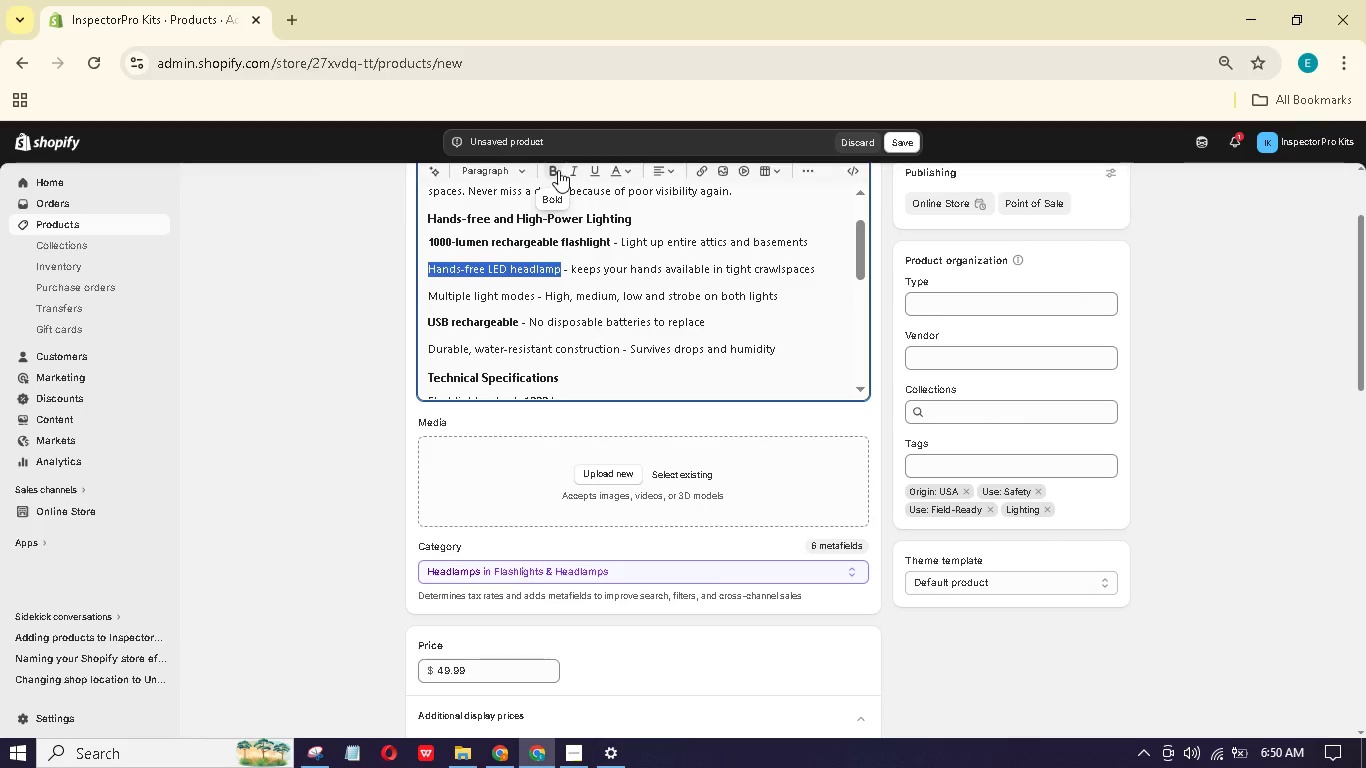 
left_click([558, 169])
 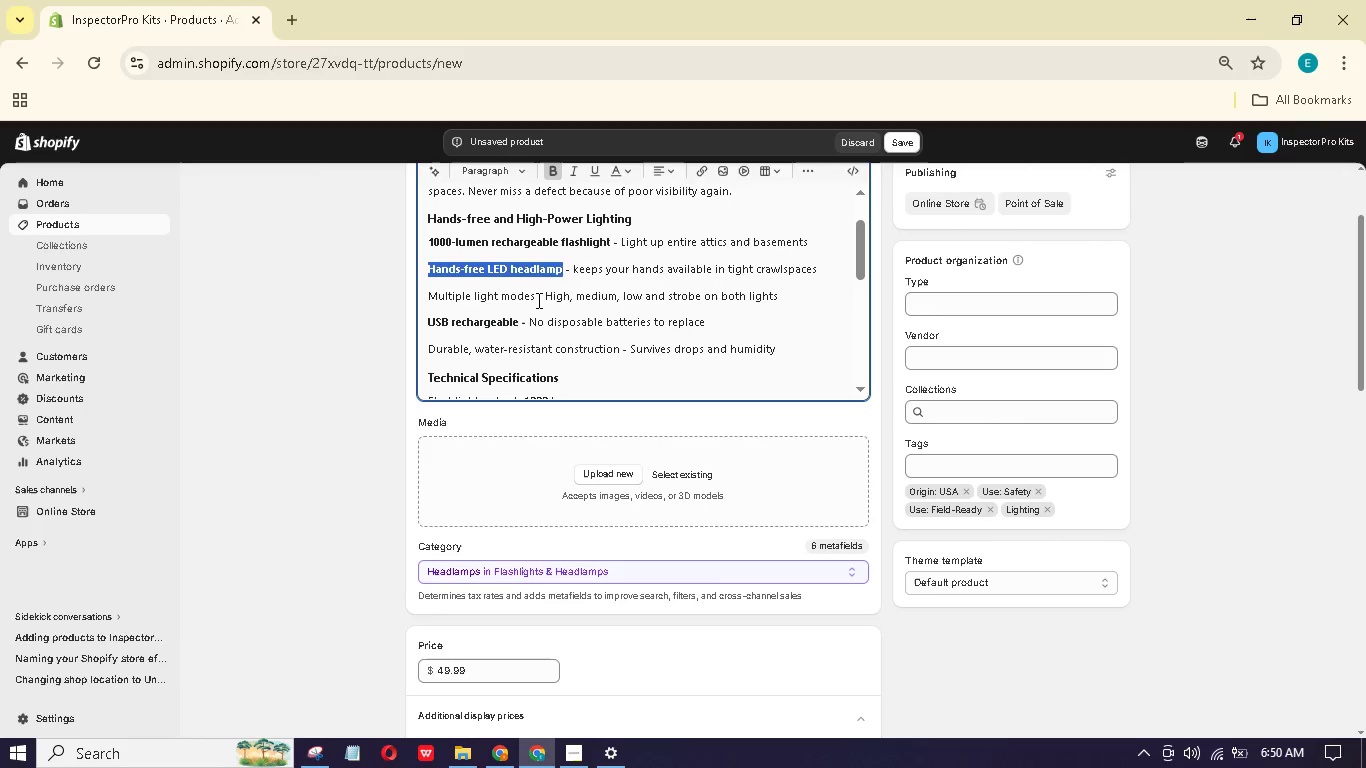 
left_click_drag(start_coordinate=[535, 297], to_coordinate=[428, 282])
 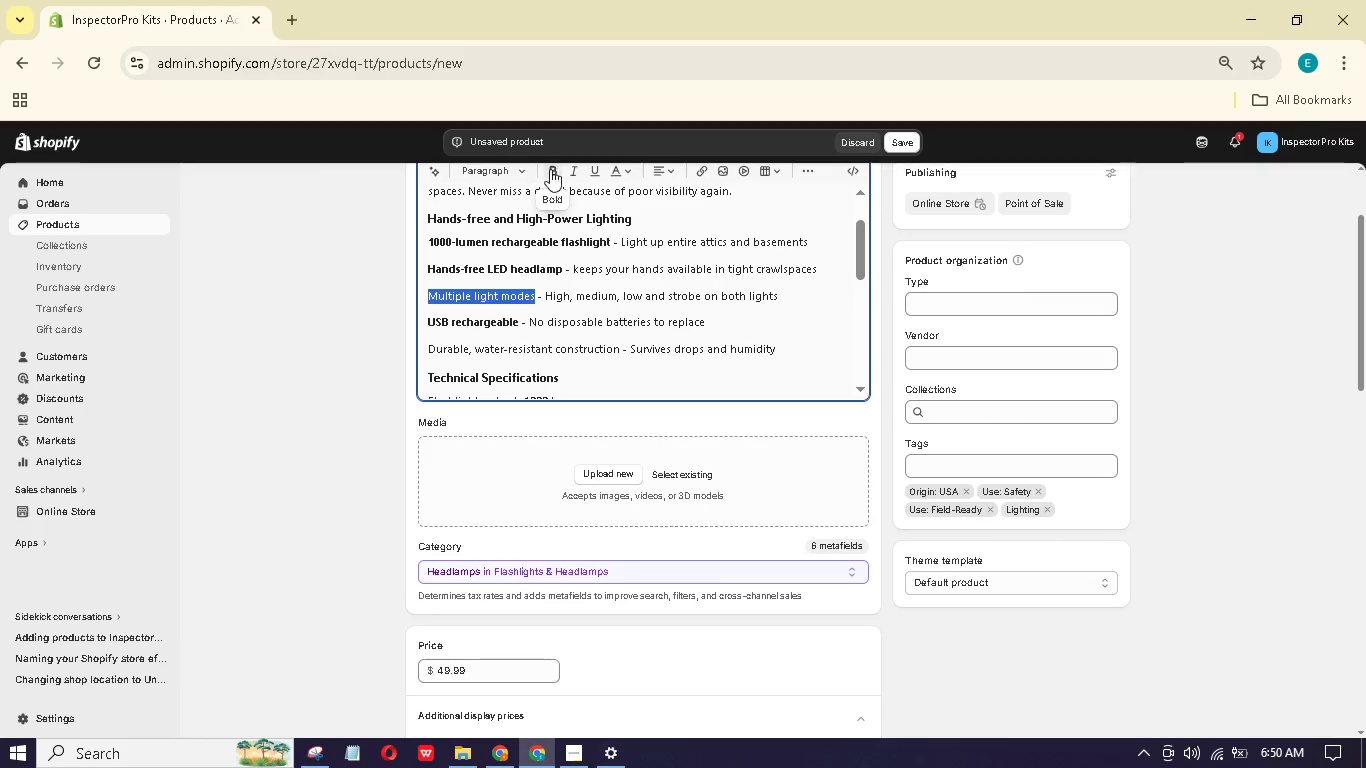 
left_click([551, 168])
 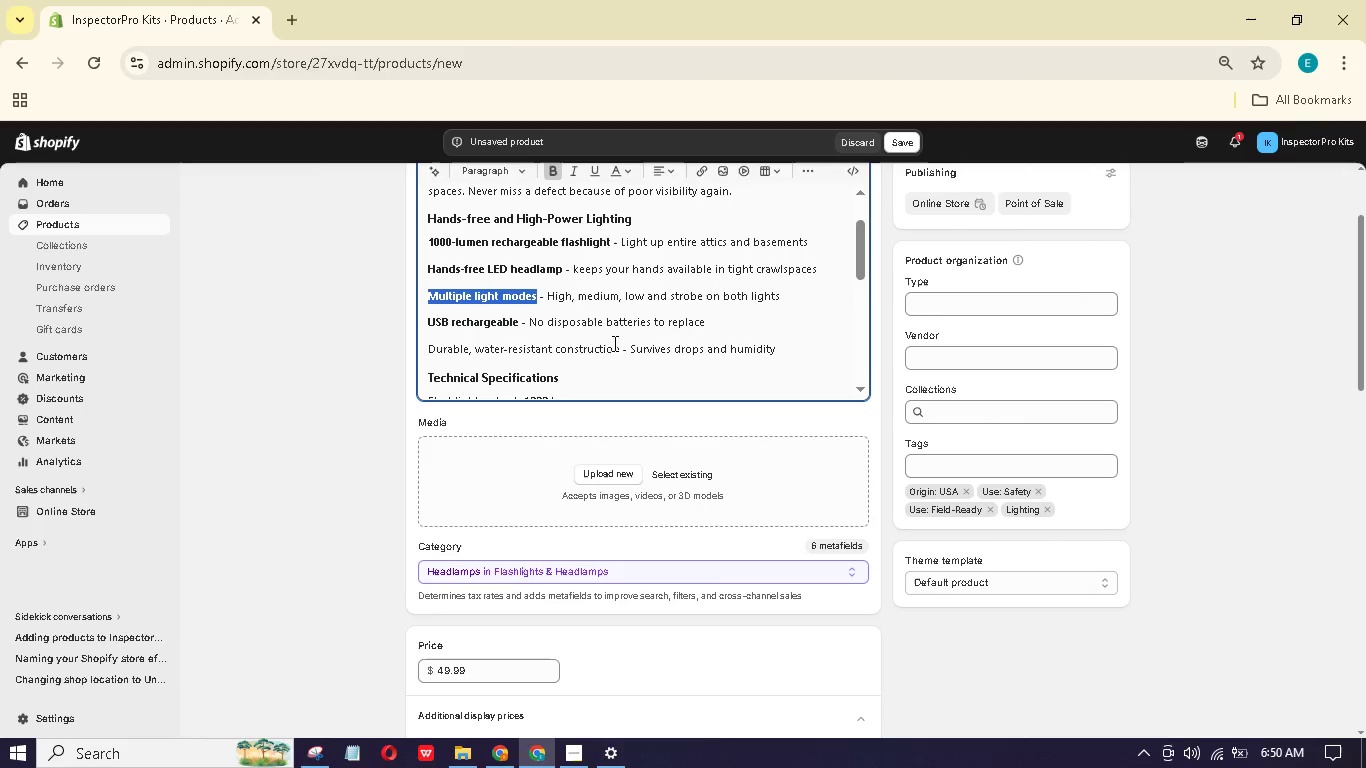 
left_click_drag(start_coordinate=[621, 347], to_coordinate=[420, 341])
 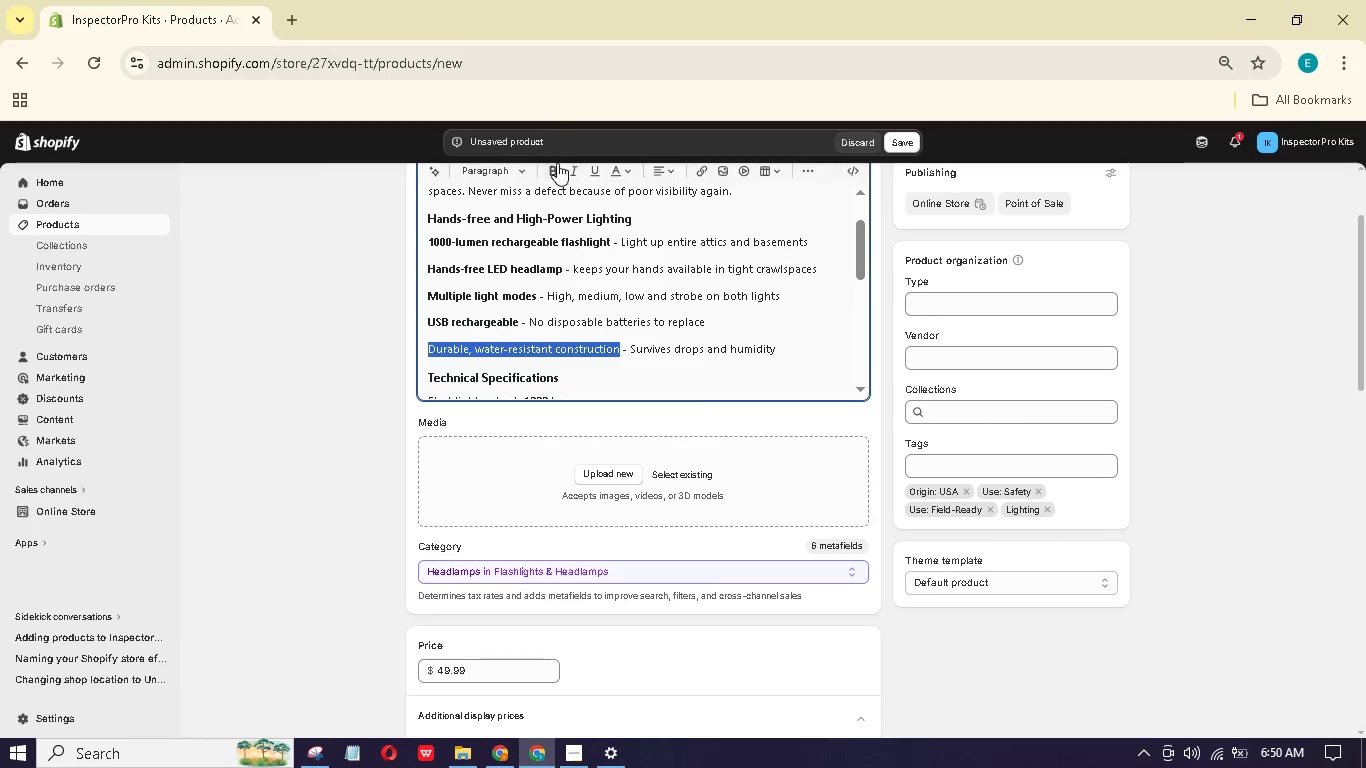 
left_click([549, 167])
 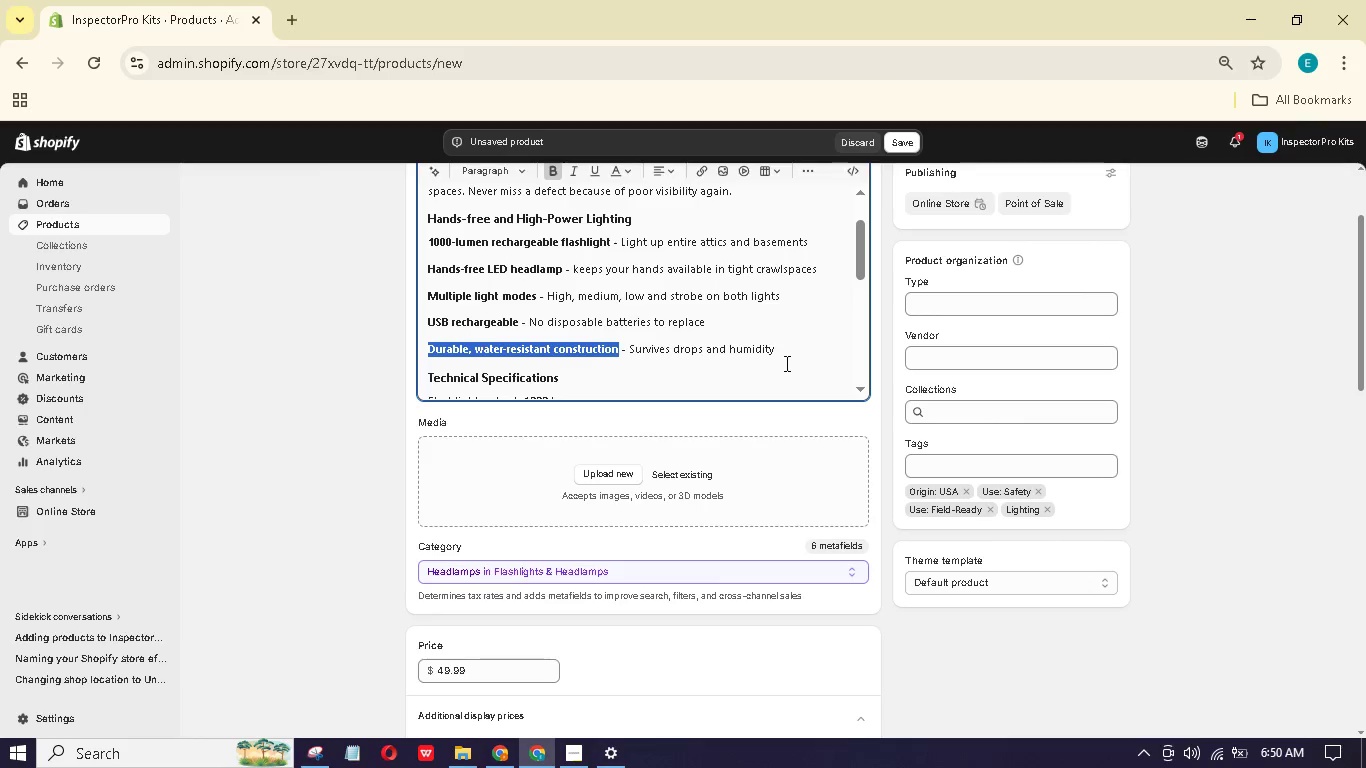 
left_click_drag(start_coordinate=[792, 355], to_coordinate=[421, 241])
 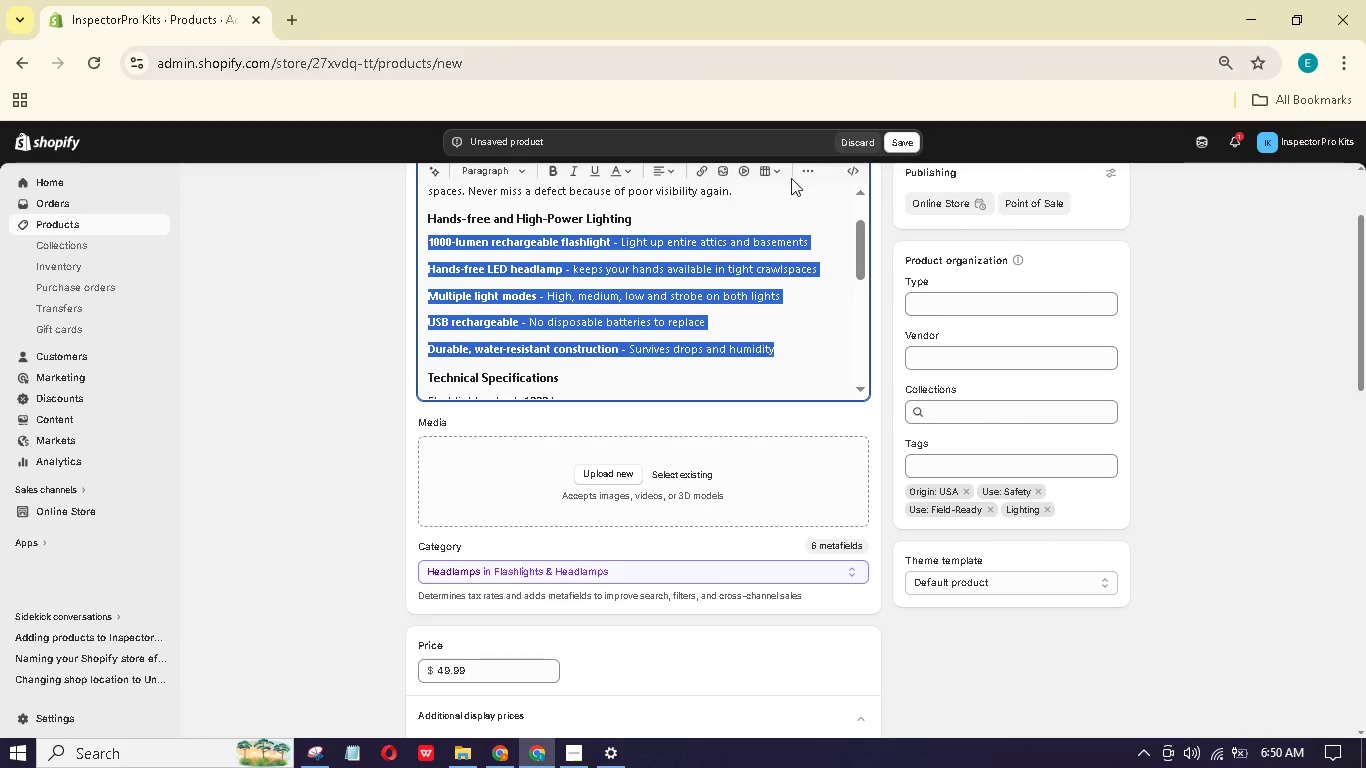 
left_click([807, 175])
 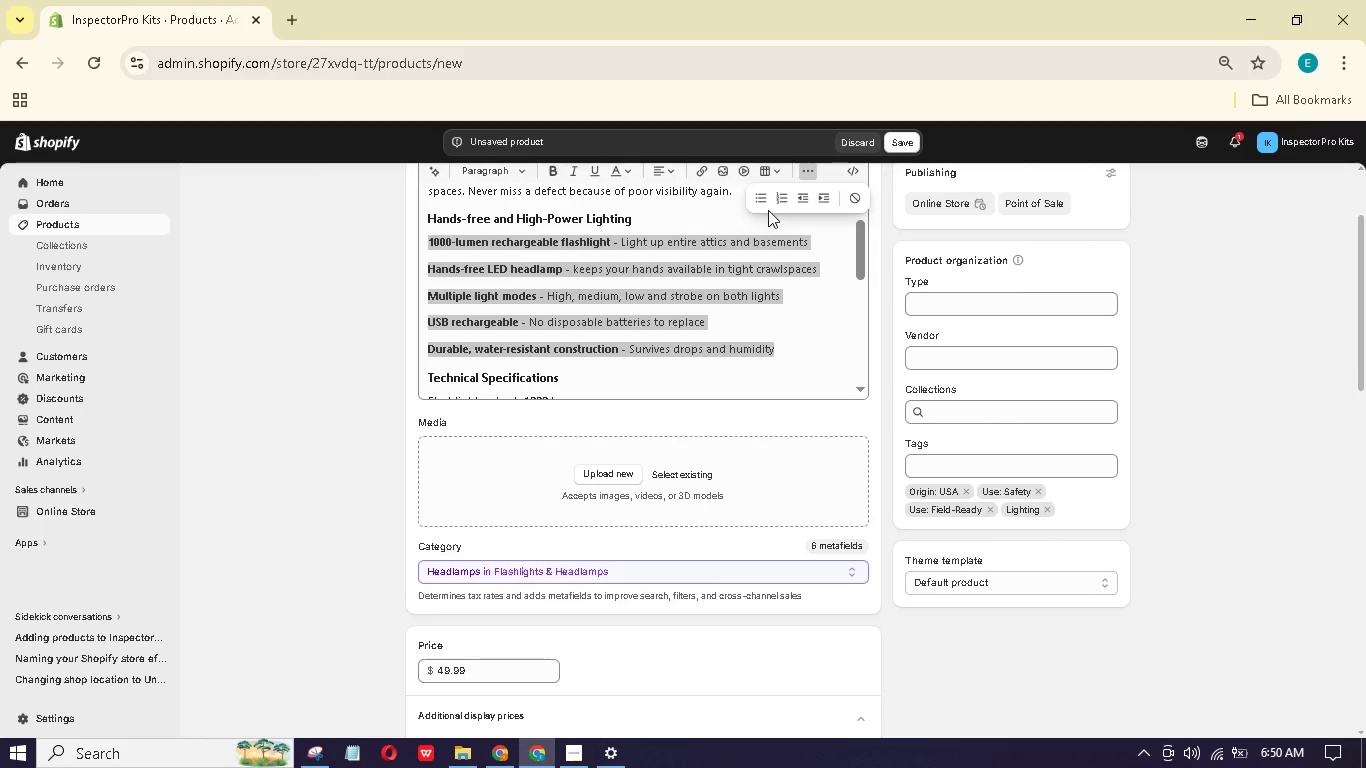 
left_click([764, 198])
 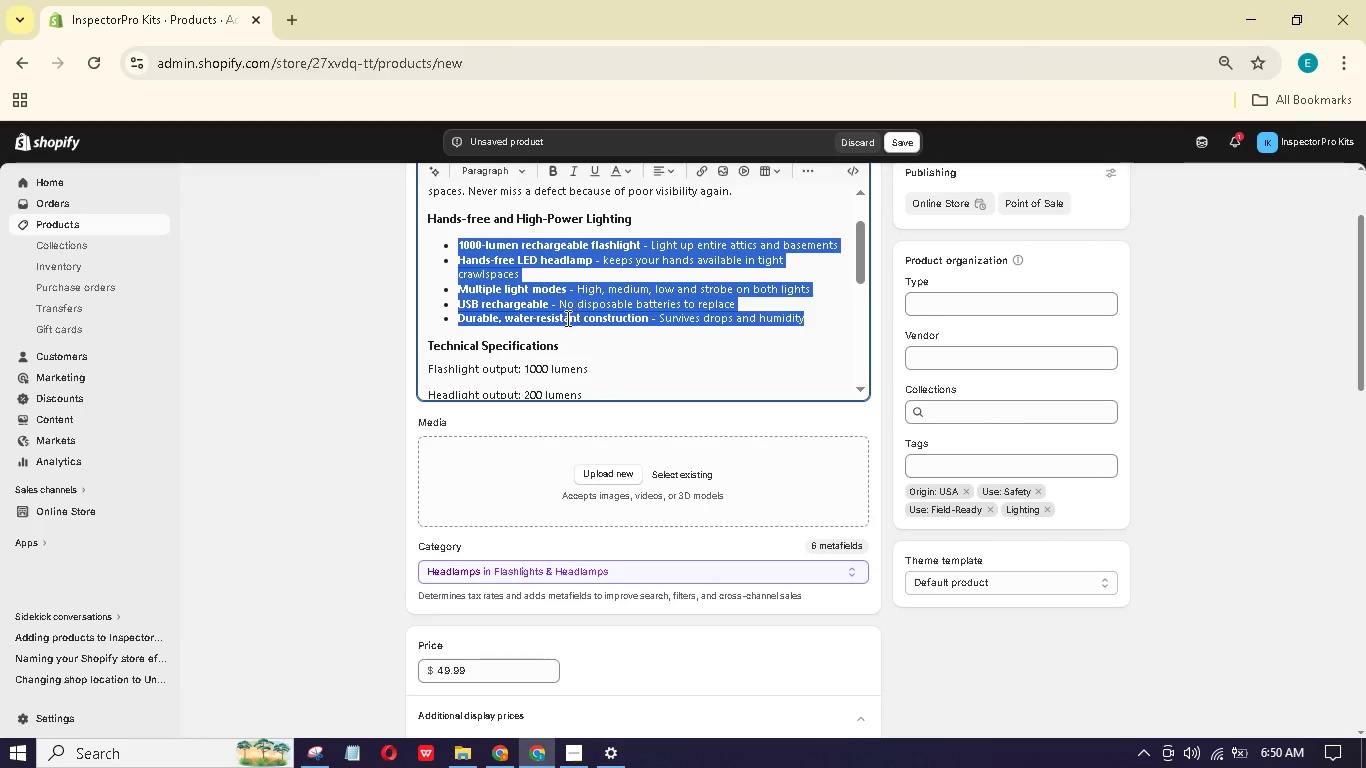 
scroll: coordinate [551, 341], scroll_direction: down, amount: 1.0
 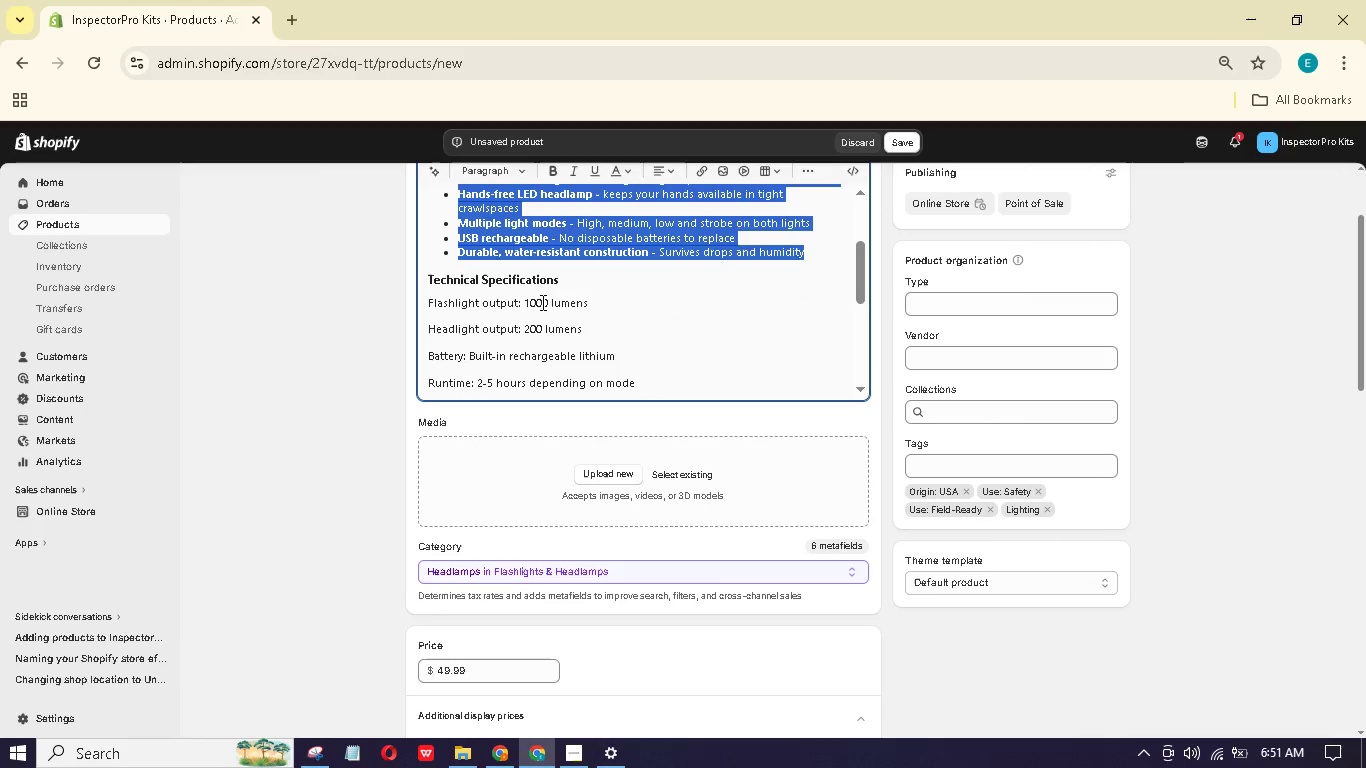 
left_click_drag(start_coordinate=[518, 298], to_coordinate=[418, 304])
 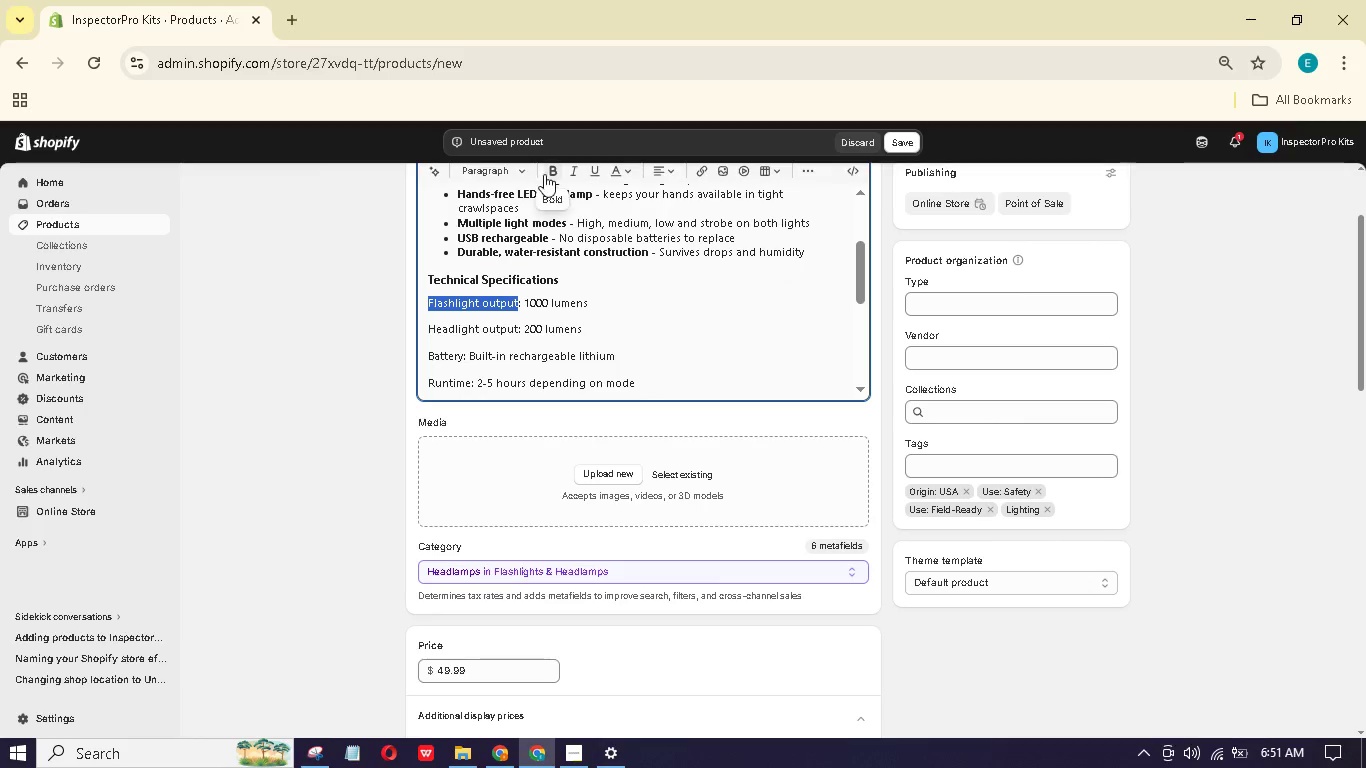 
left_click([544, 174])
 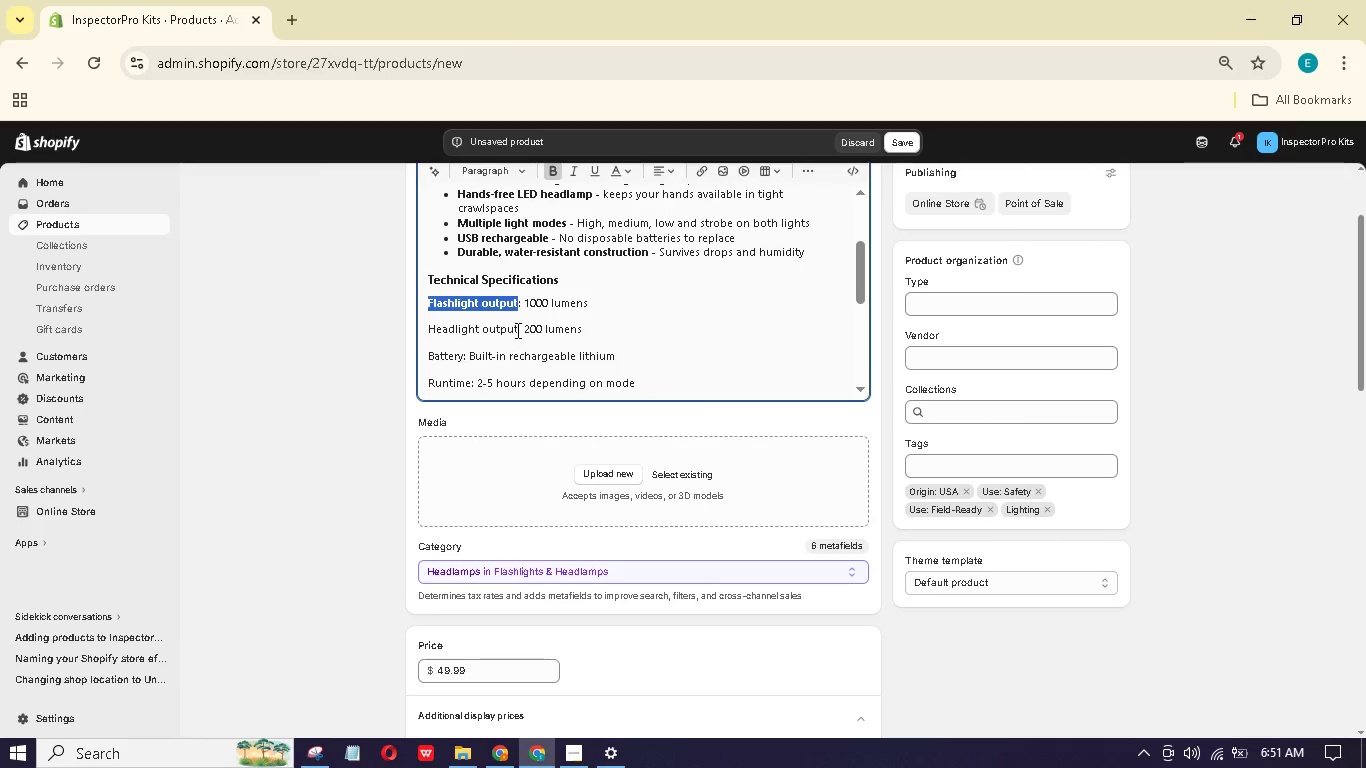 
left_click_drag(start_coordinate=[516, 330], to_coordinate=[437, 336])
 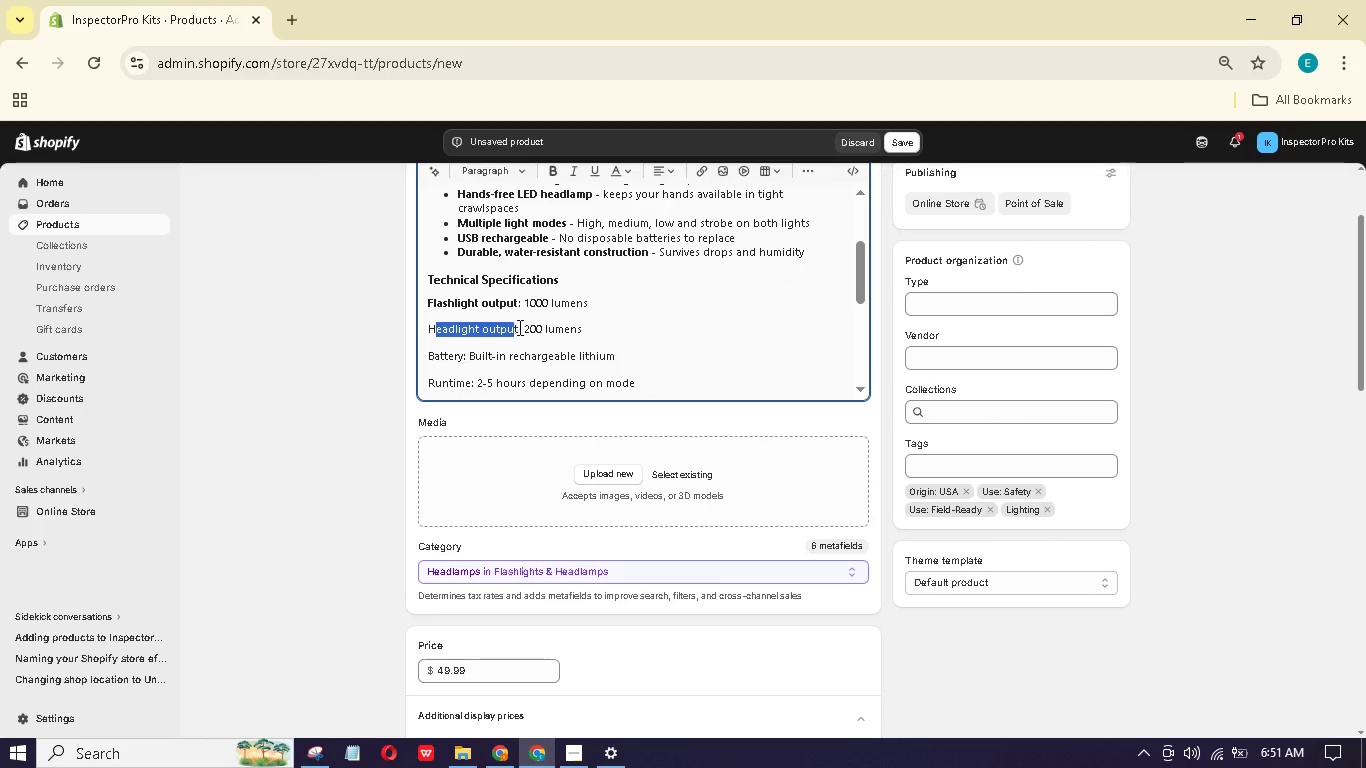 
left_click([519, 329])
 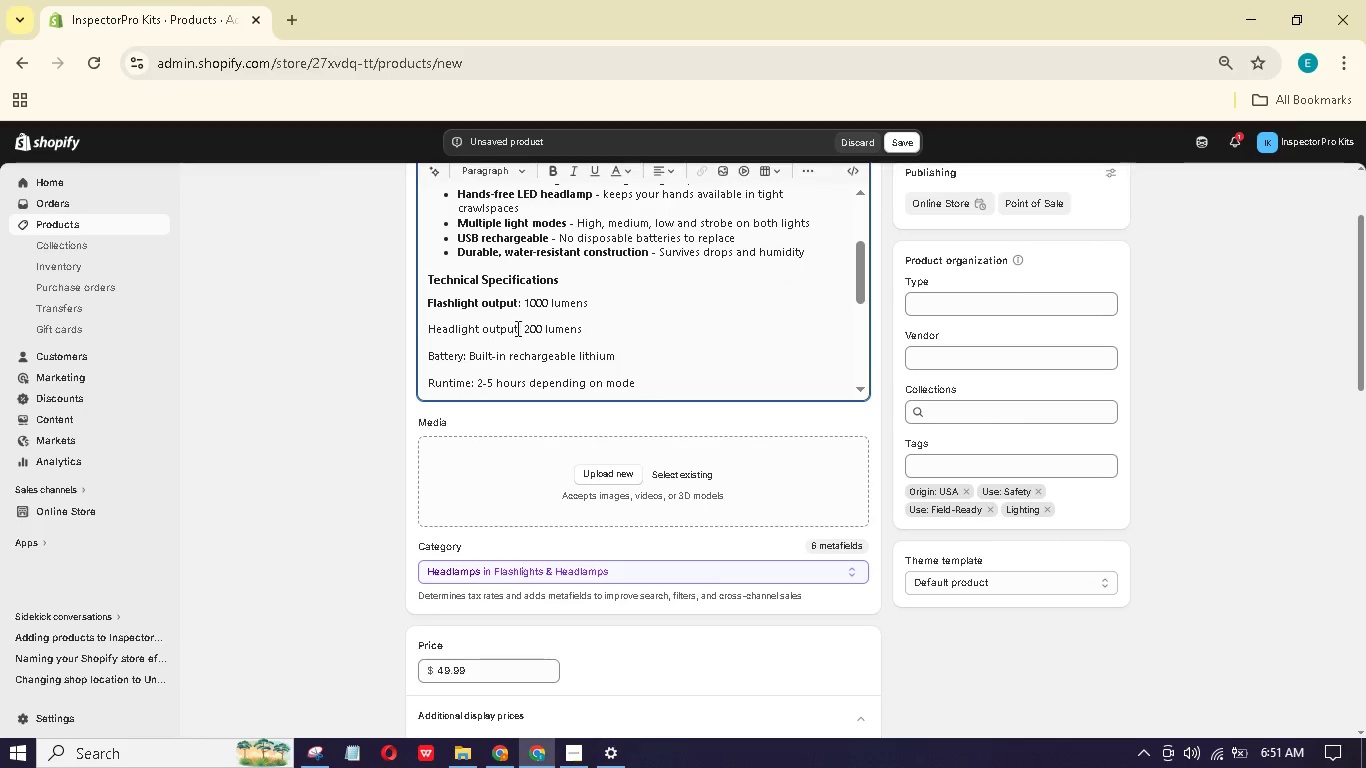 
left_click_drag(start_coordinate=[516, 328], to_coordinate=[482, 327])
 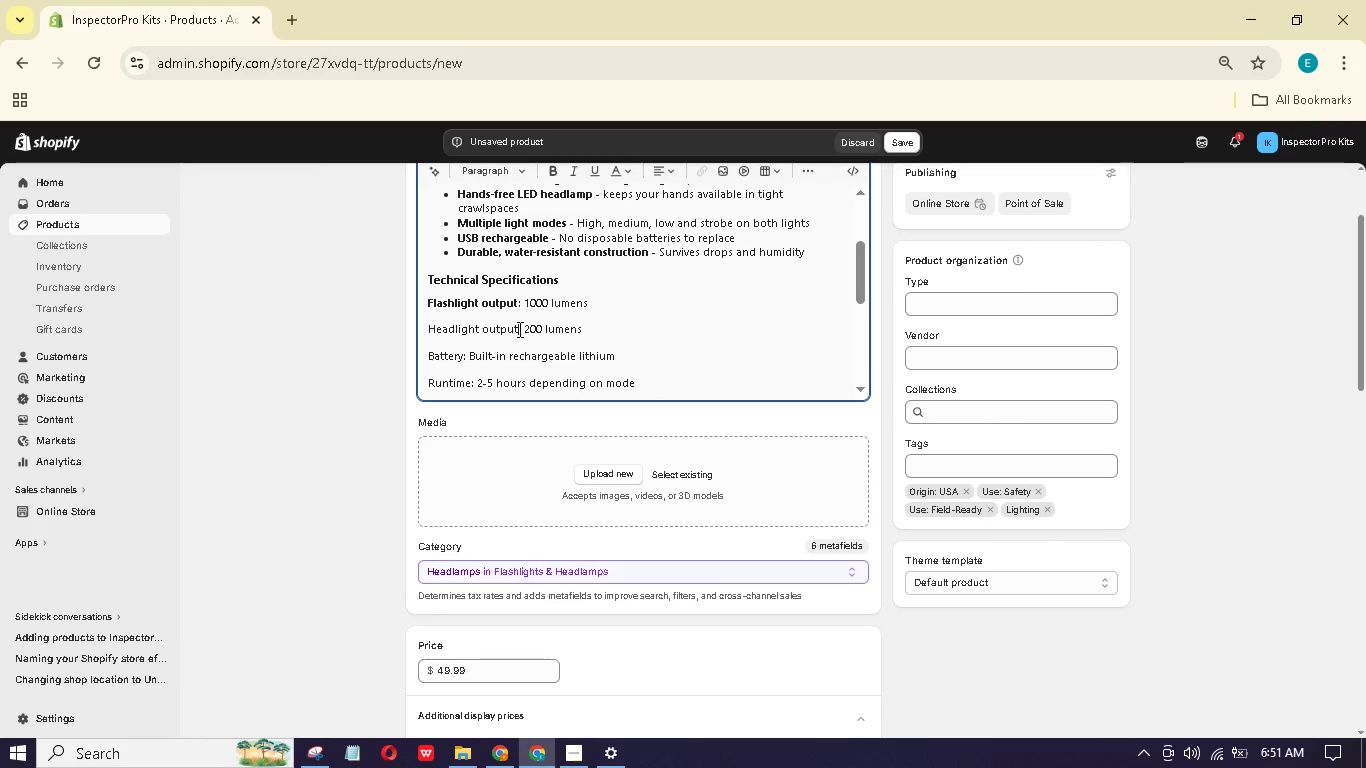 
left_click_drag(start_coordinate=[518, 329], to_coordinate=[426, 327])
 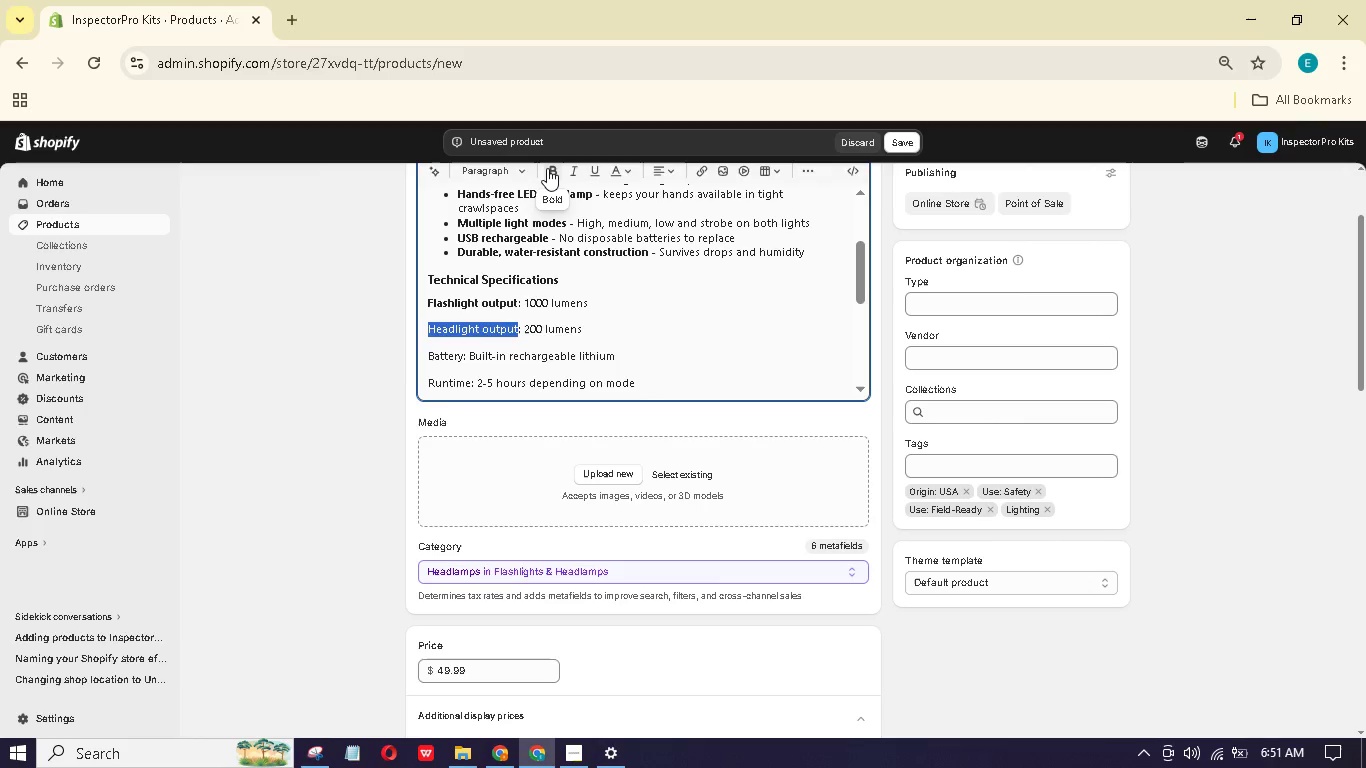 
left_click([547, 168])
 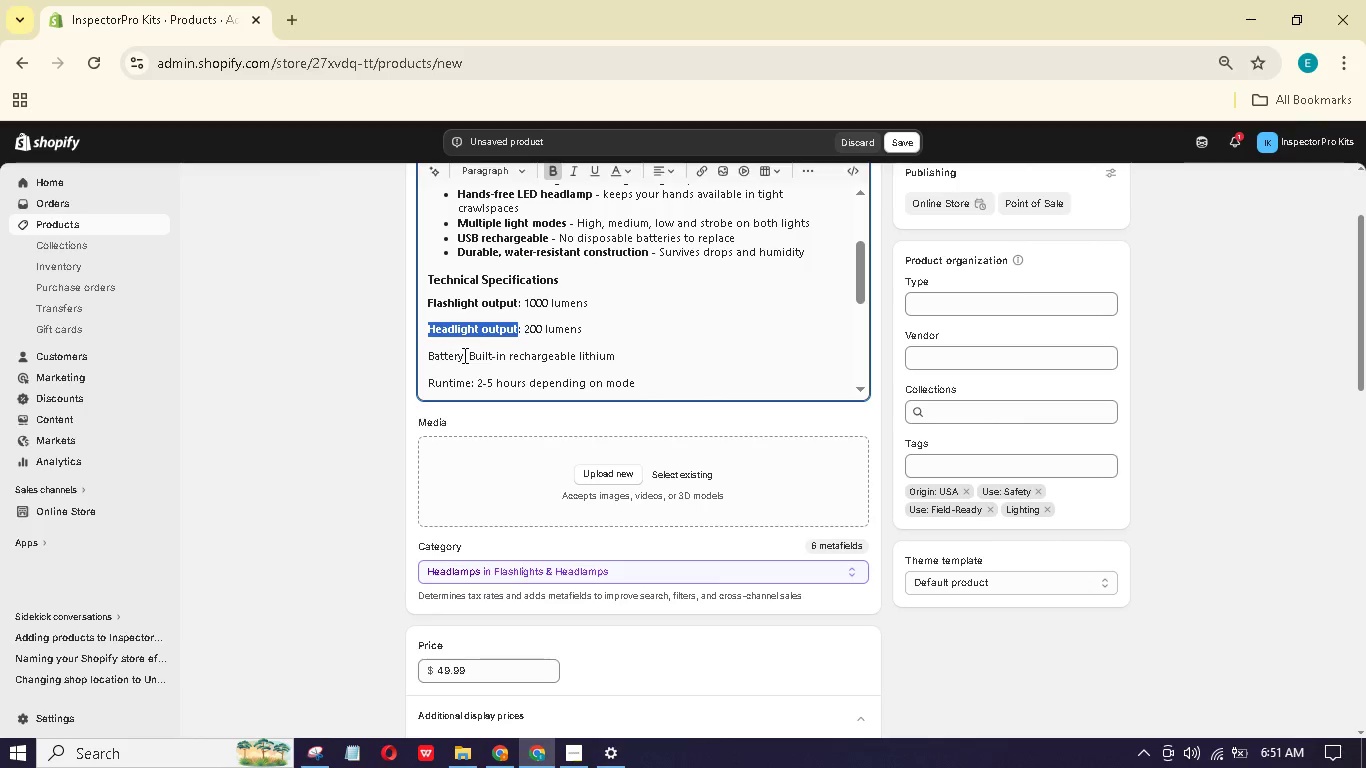 
left_click_drag(start_coordinate=[462, 355], to_coordinate=[418, 345])
 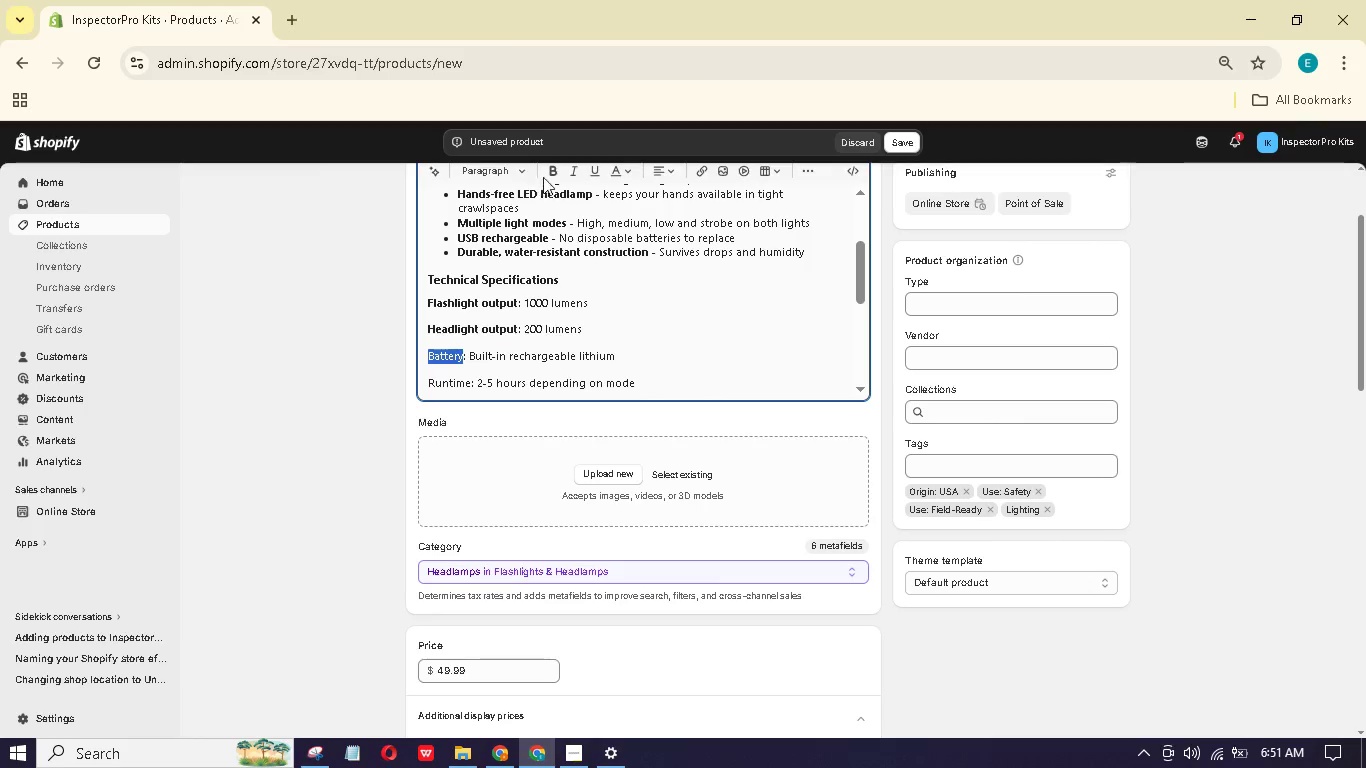 
left_click([546, 172])
 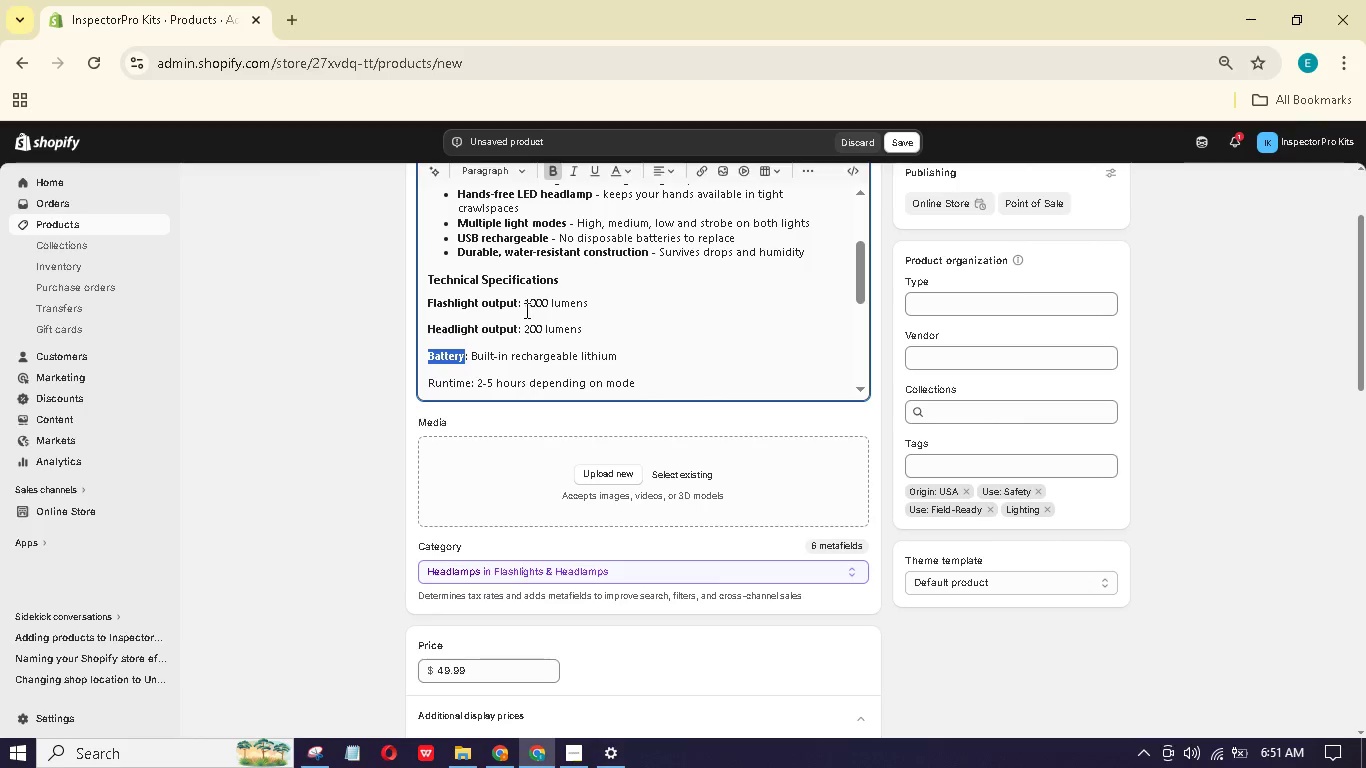 
scroll: coordinate [525, 310], scroll_direction: down, amount: 1.0
 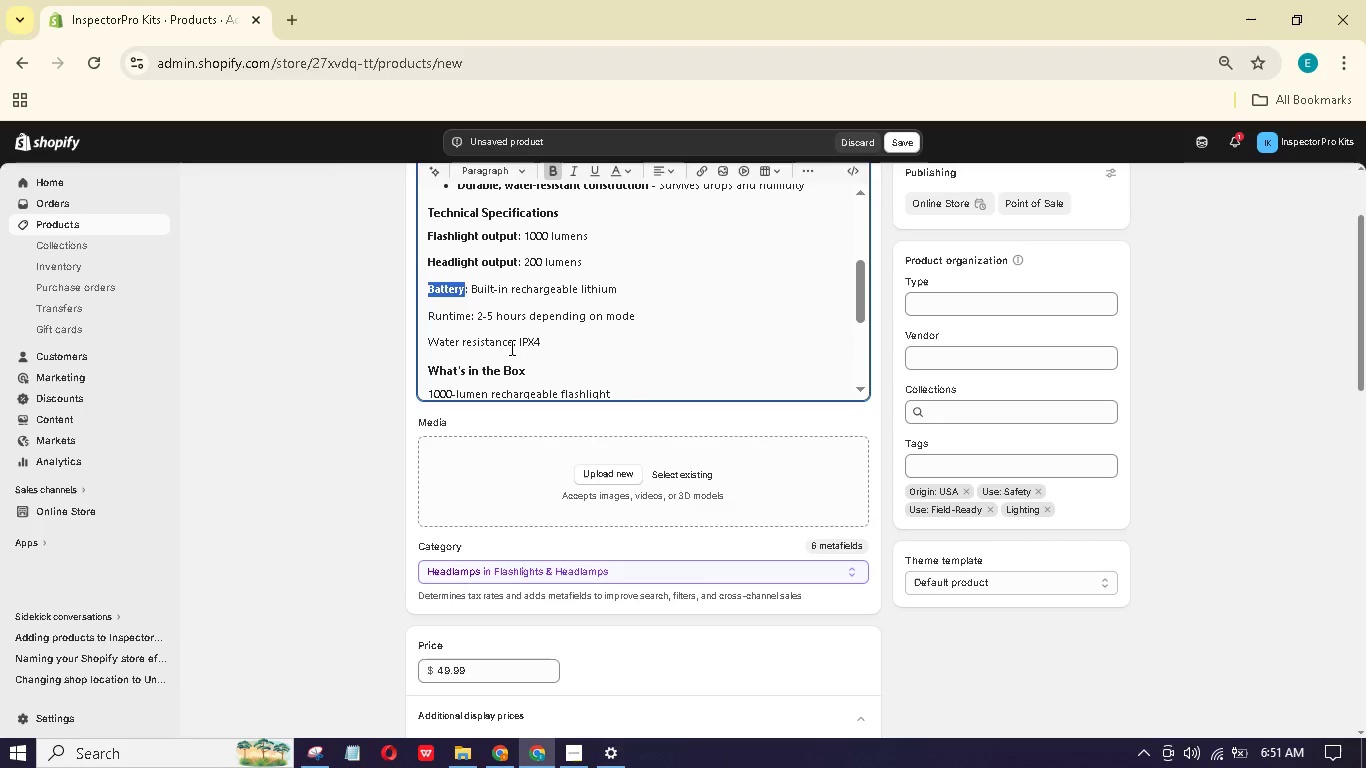 
left_click_drag(start_coordinate=[511, 347], to_coordinate=[425, 341])
 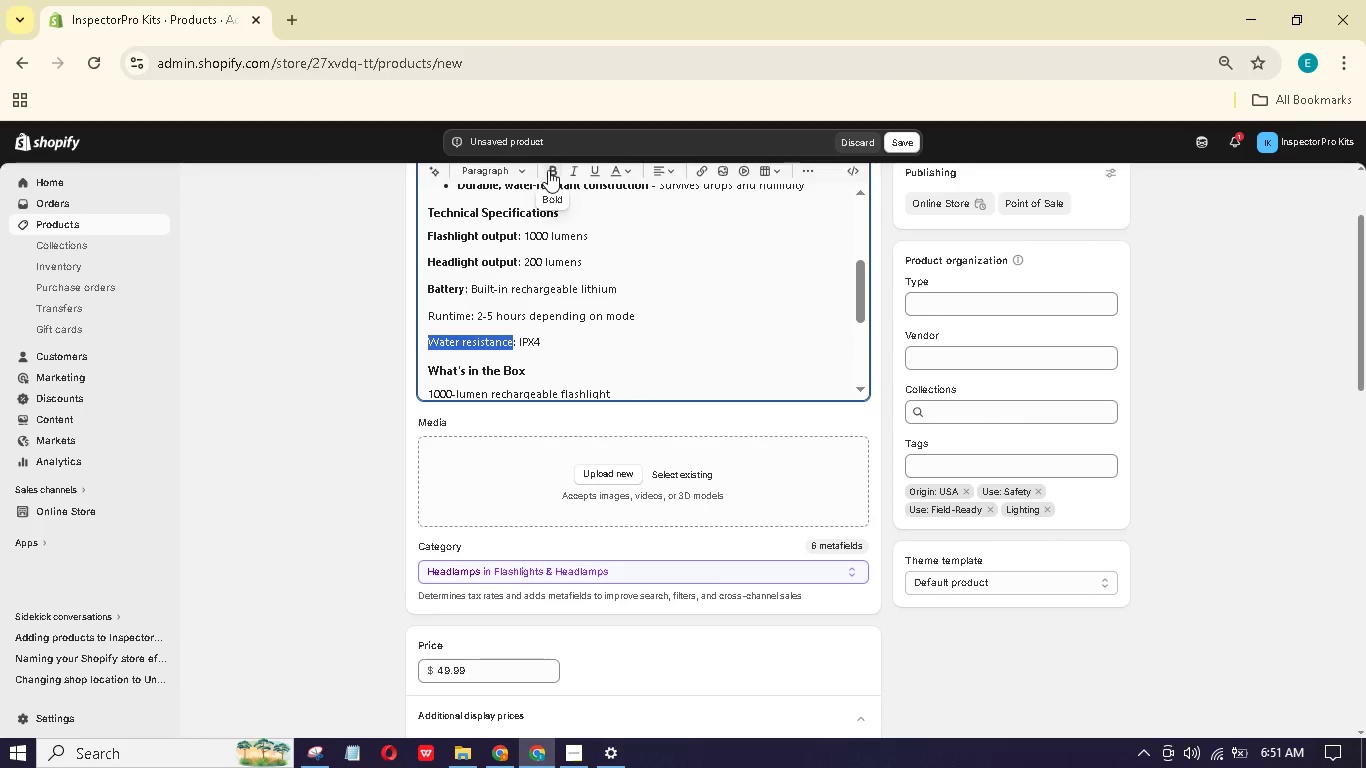 
left_click([548, 170])
 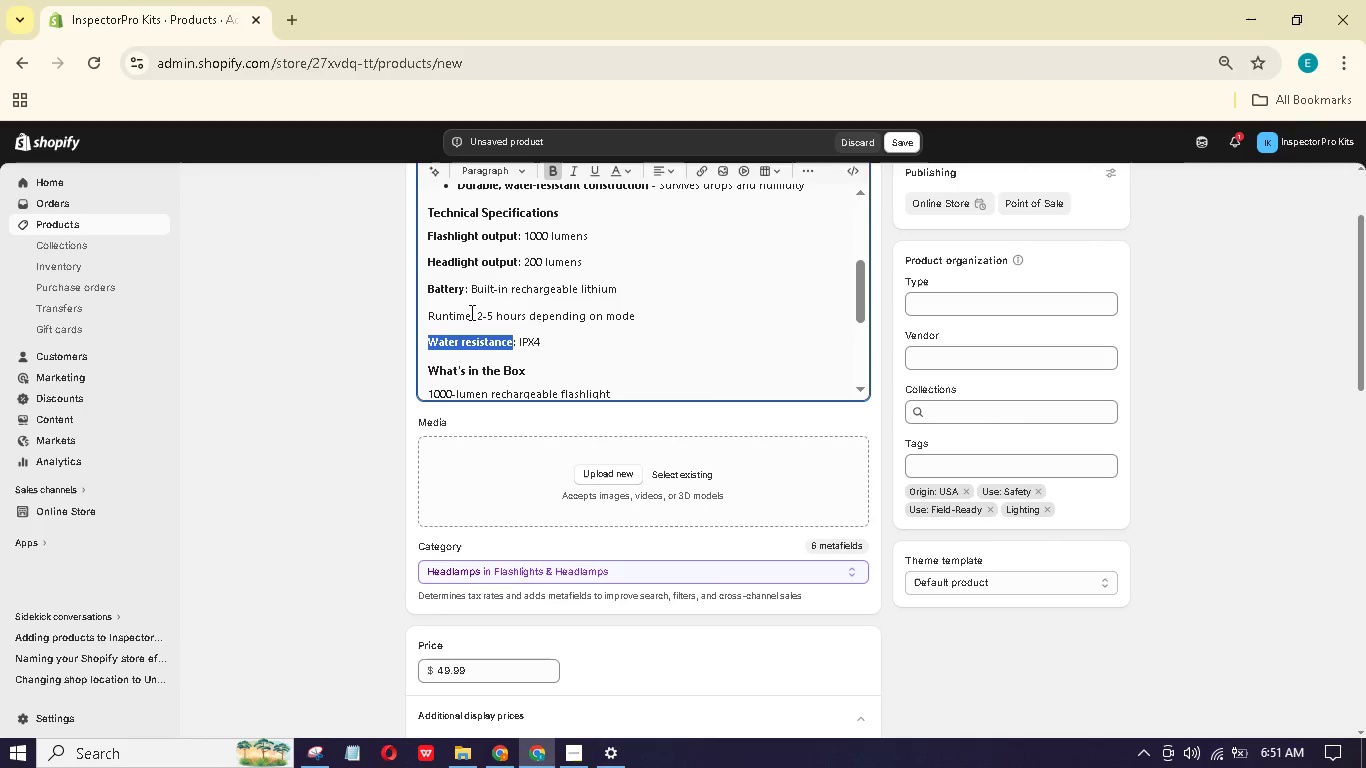 
left_click_drag(start_coordinate=[470, 312], to_coordinate=[422, 315])
 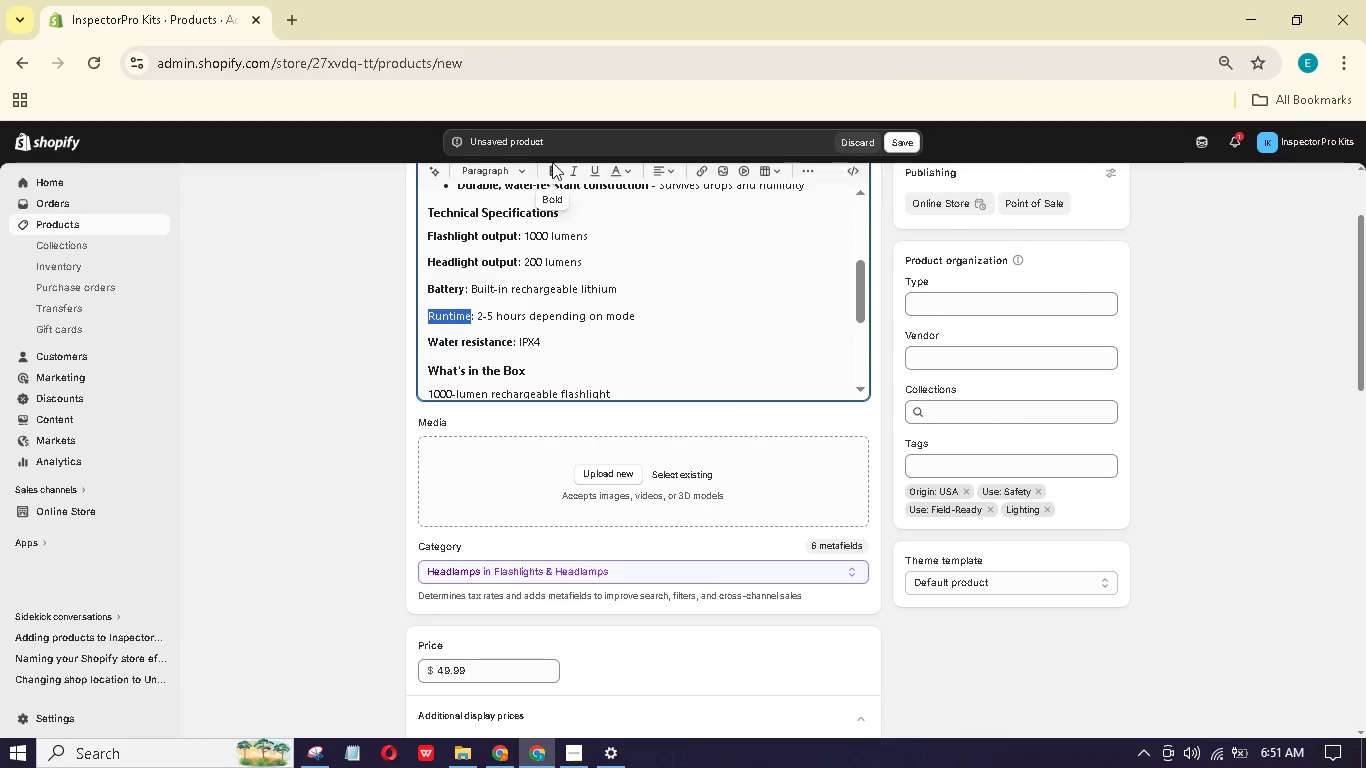 
left_click([552, 162])
 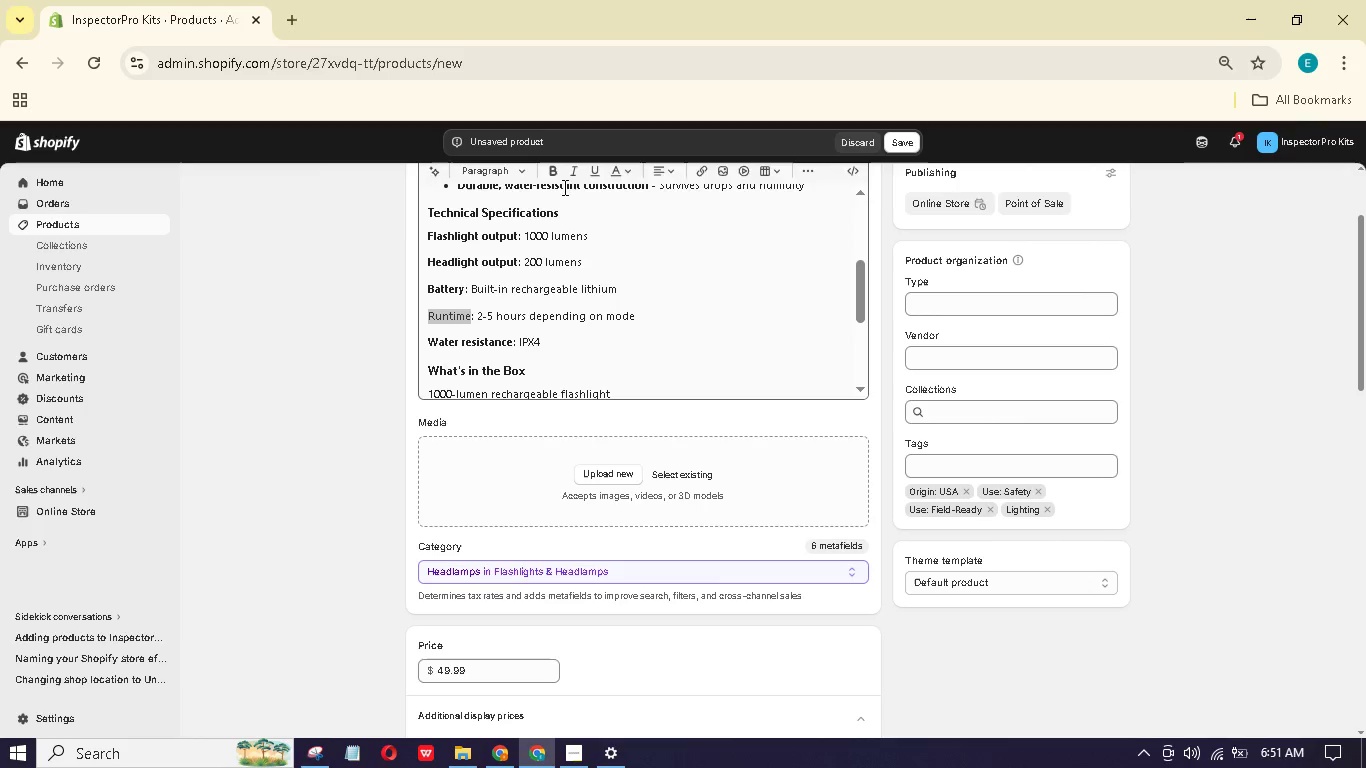 
left_click([557, 172])
 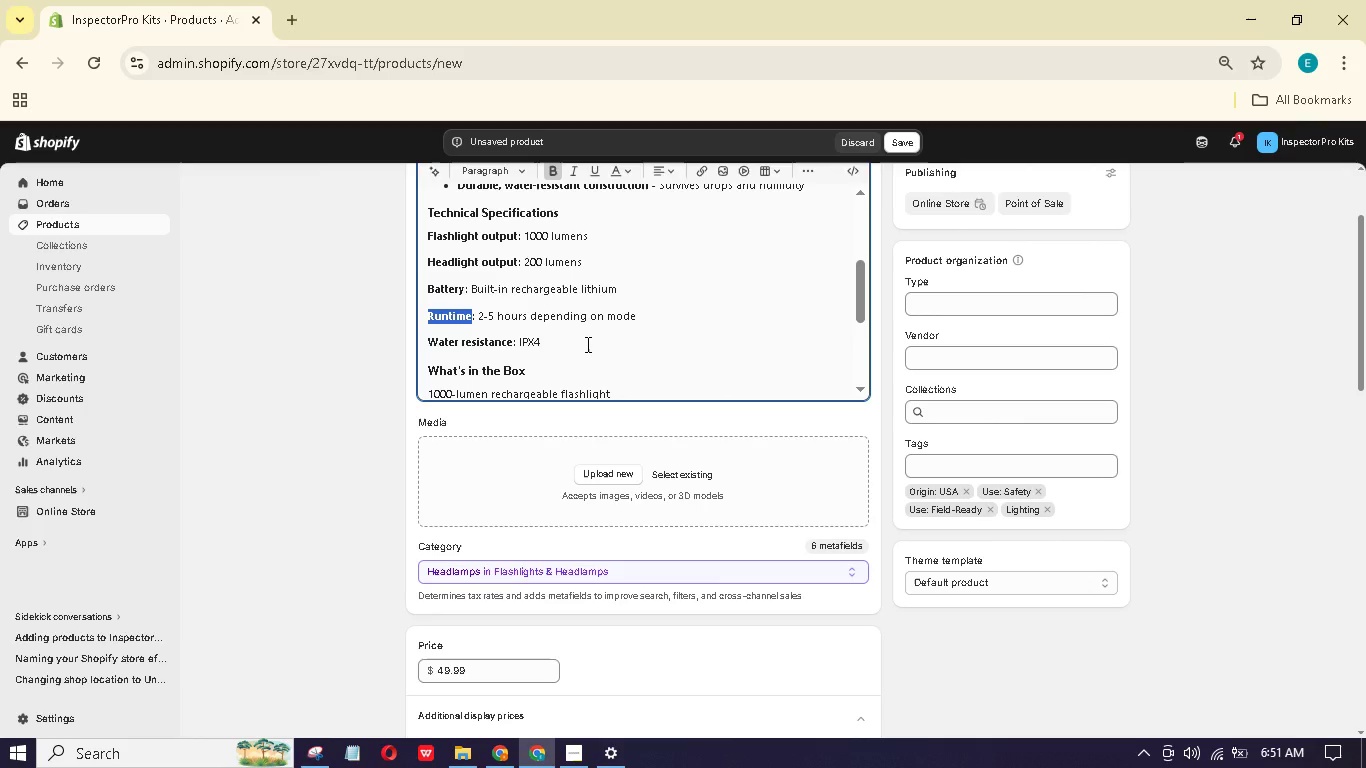 
left_click_drag(start_coordinate=[586, 344], to_coordinate=[419, 240])
 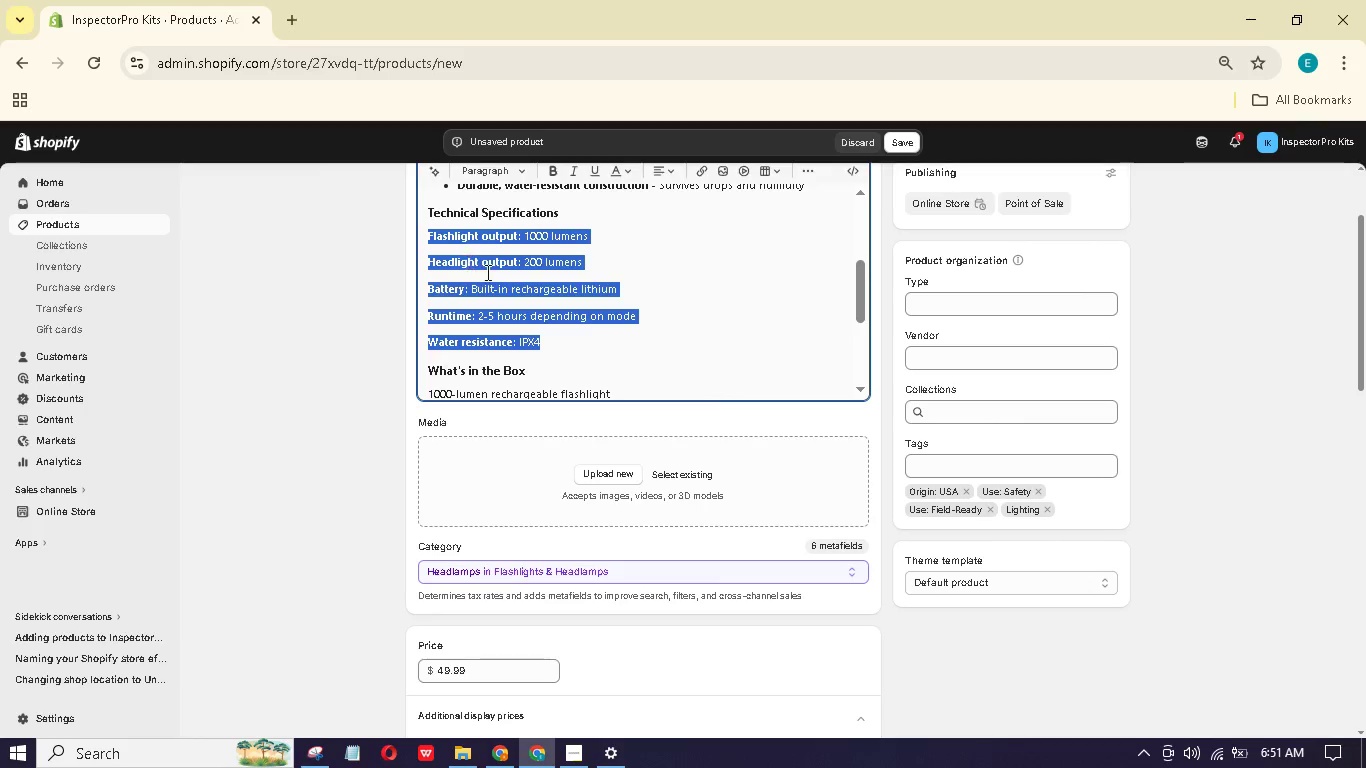 
scroll: coordinate [488, 276], scroll_direction: up, amount: 1.0
 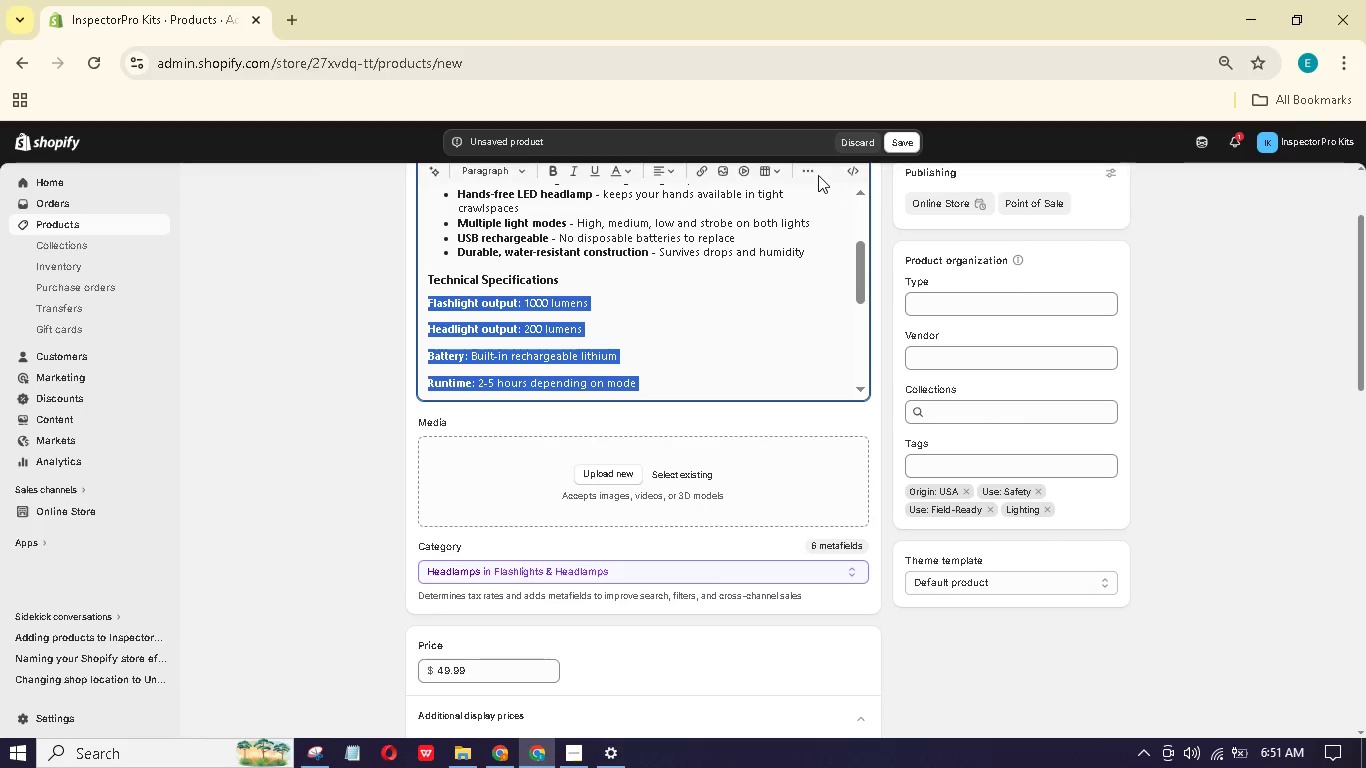 
left_click([813, 173])
 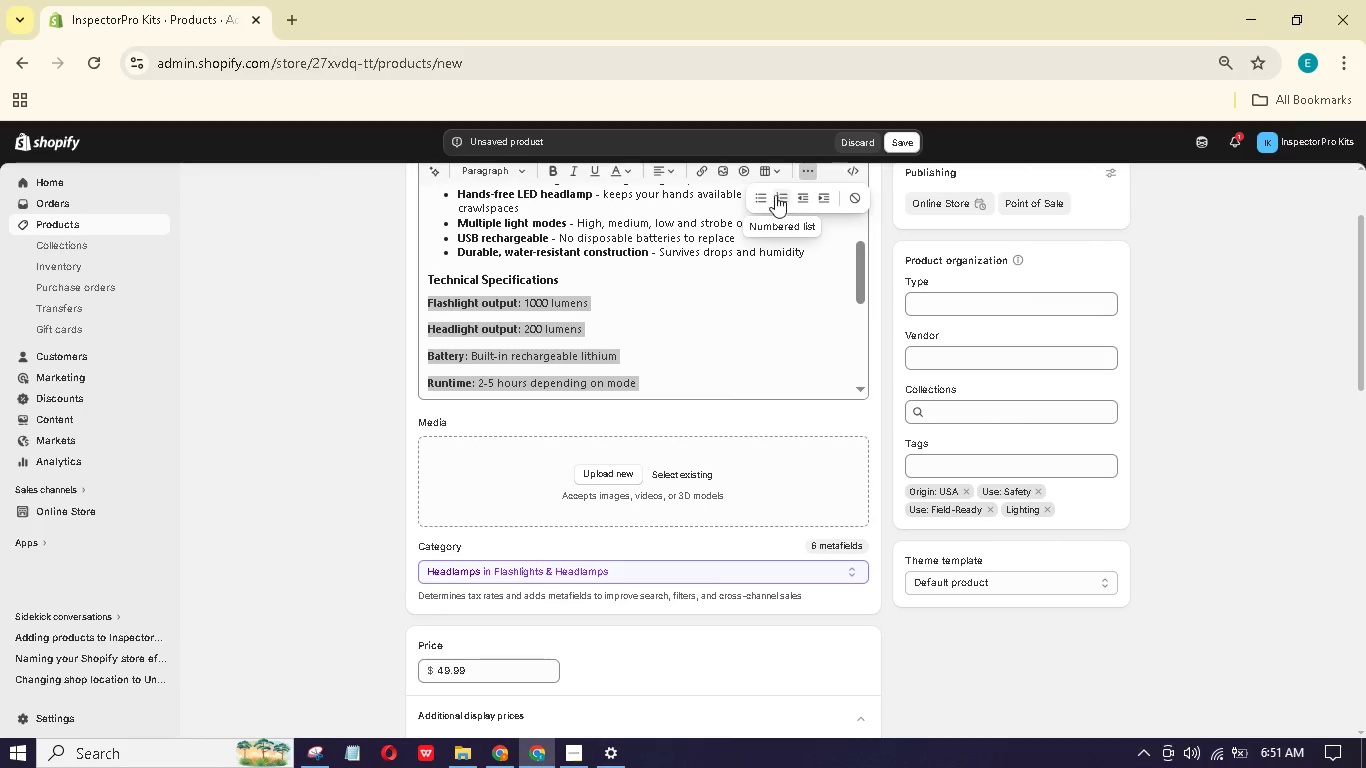 
left_click([763, 195])
 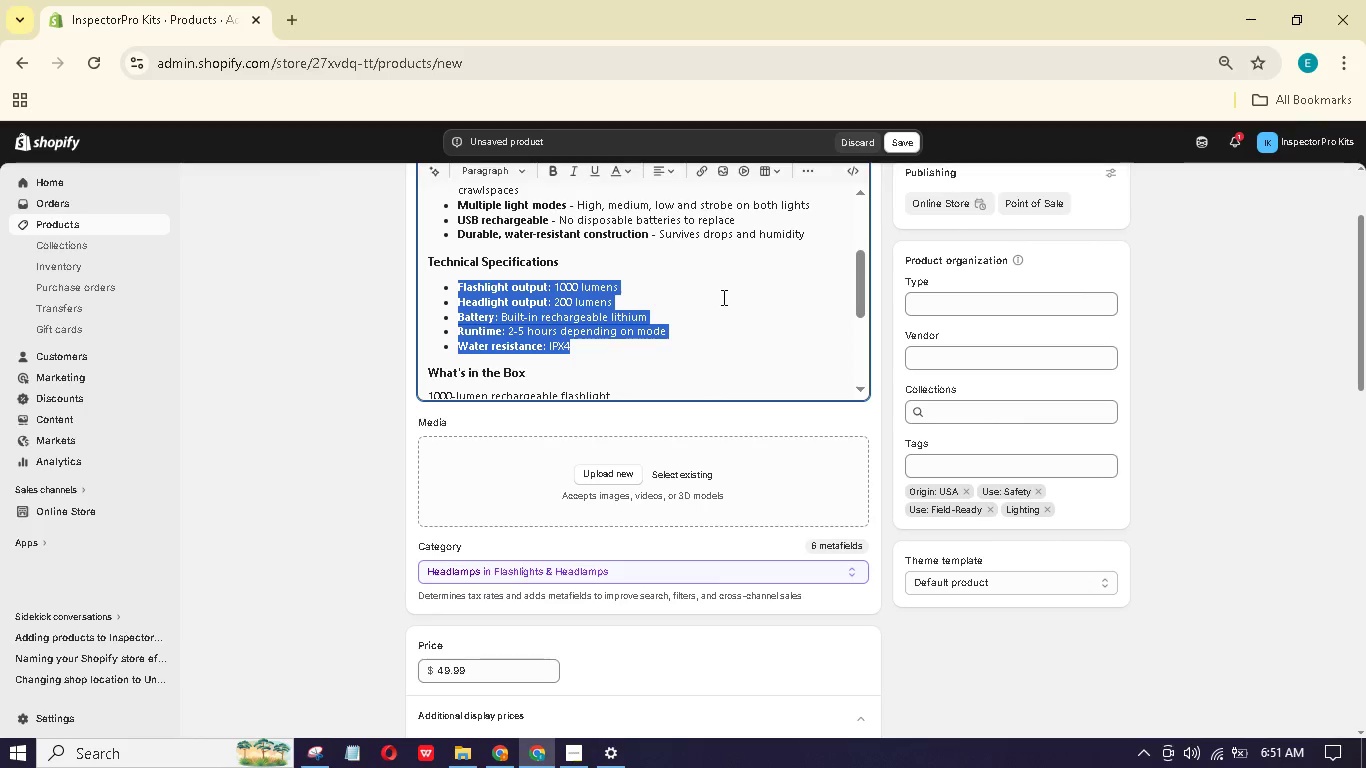 
scroll: coordinate [720, 297], scroll_direction: down, amount: 2.0
 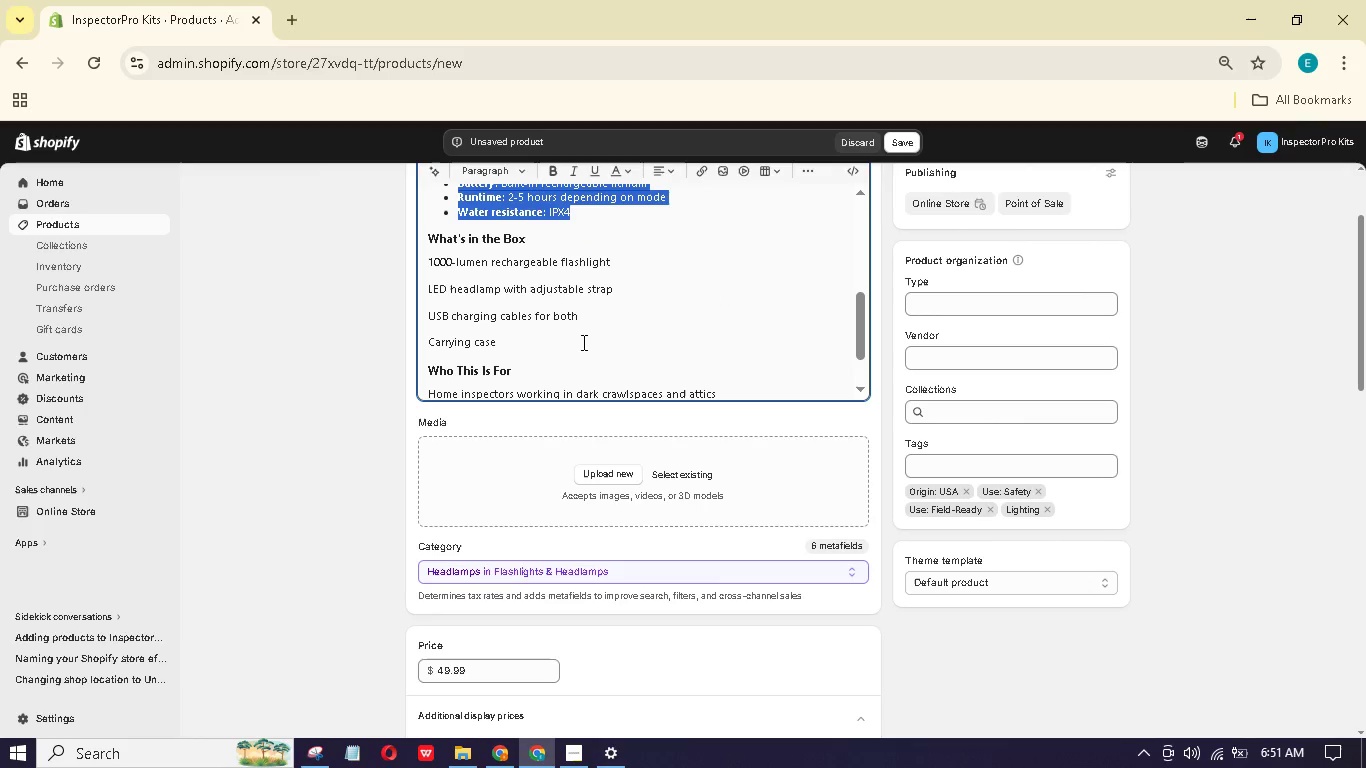 
left_click_drag(start_coordinate=[568, 346], to_coordinate=[417, 264])
 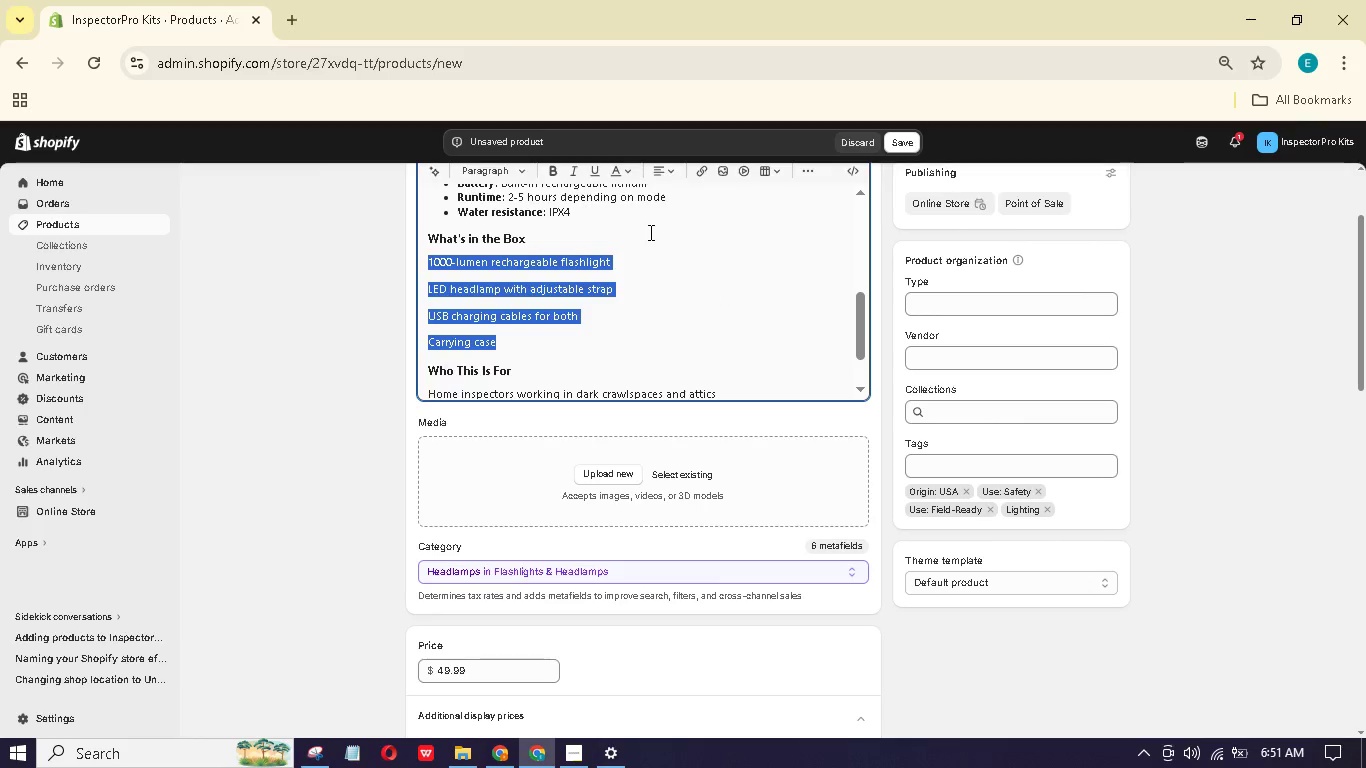 
scroll: coordinate [652, 234], scroll_direction: up, amount: 1.0
 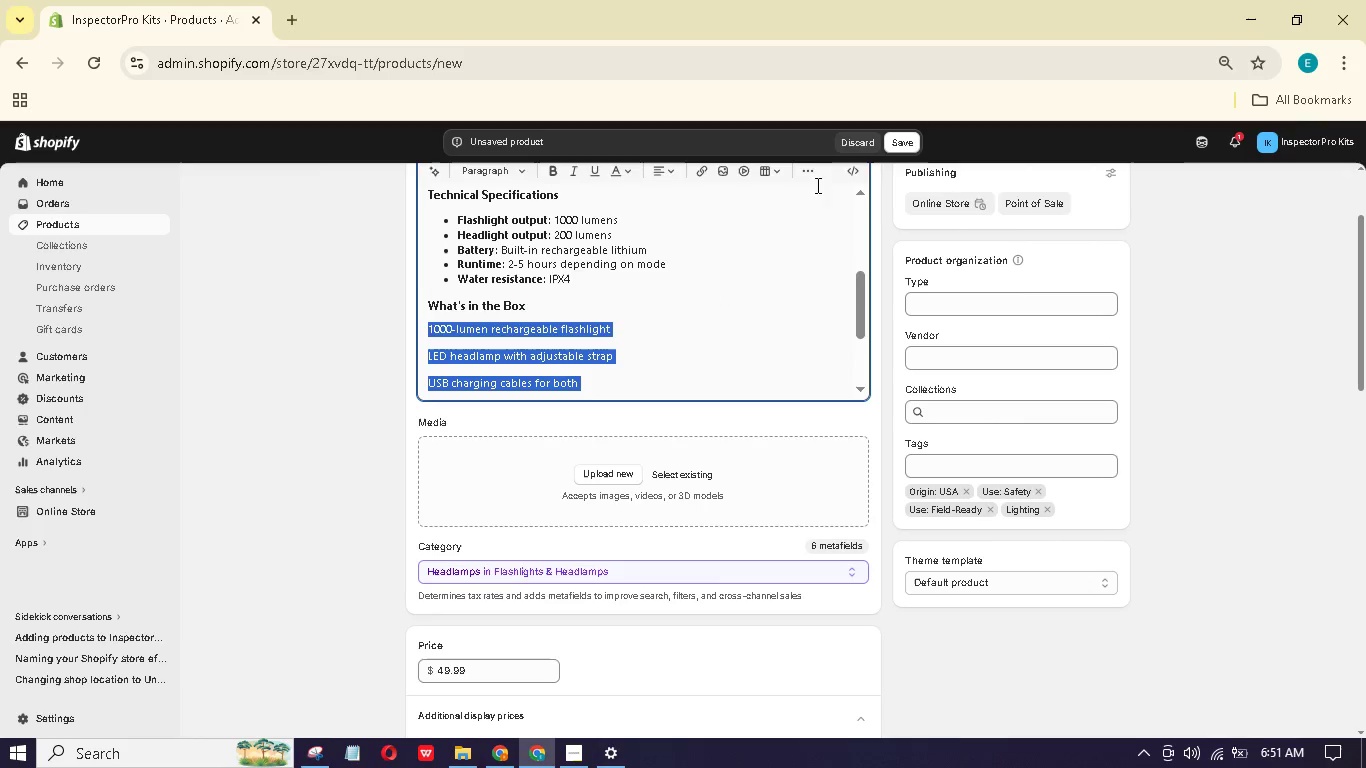 
left_click([813, 177])
 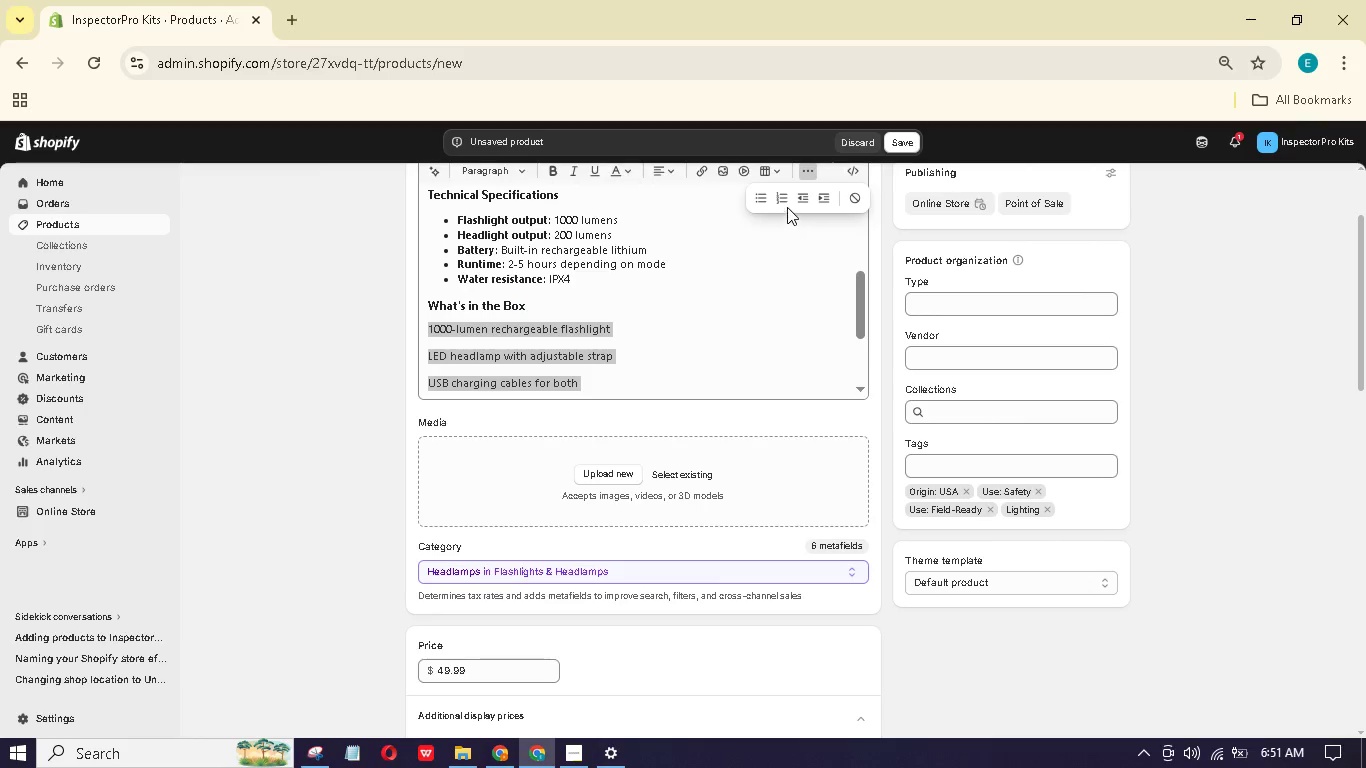 
left_click([783, 203])
 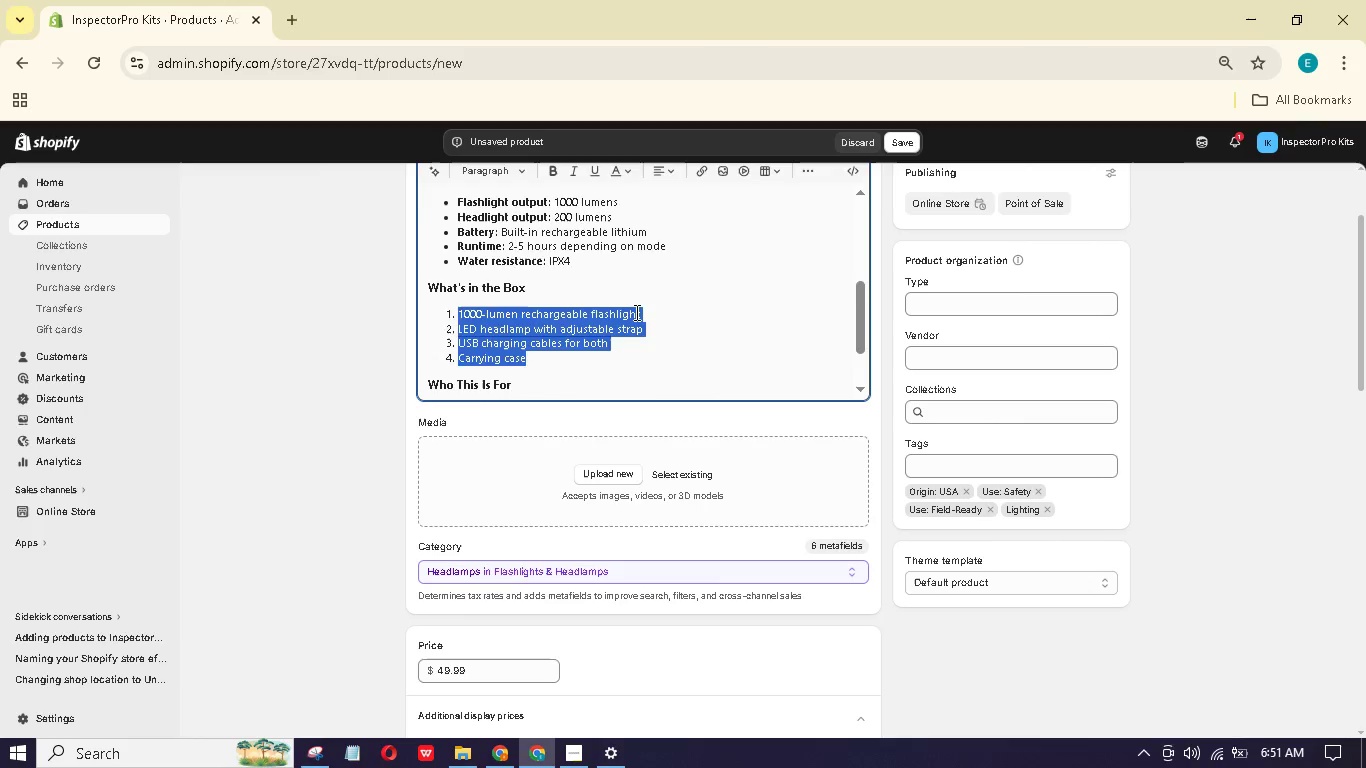 
scroll: coordinate [635, 312], scroll_direction: down, amount: 1.0
 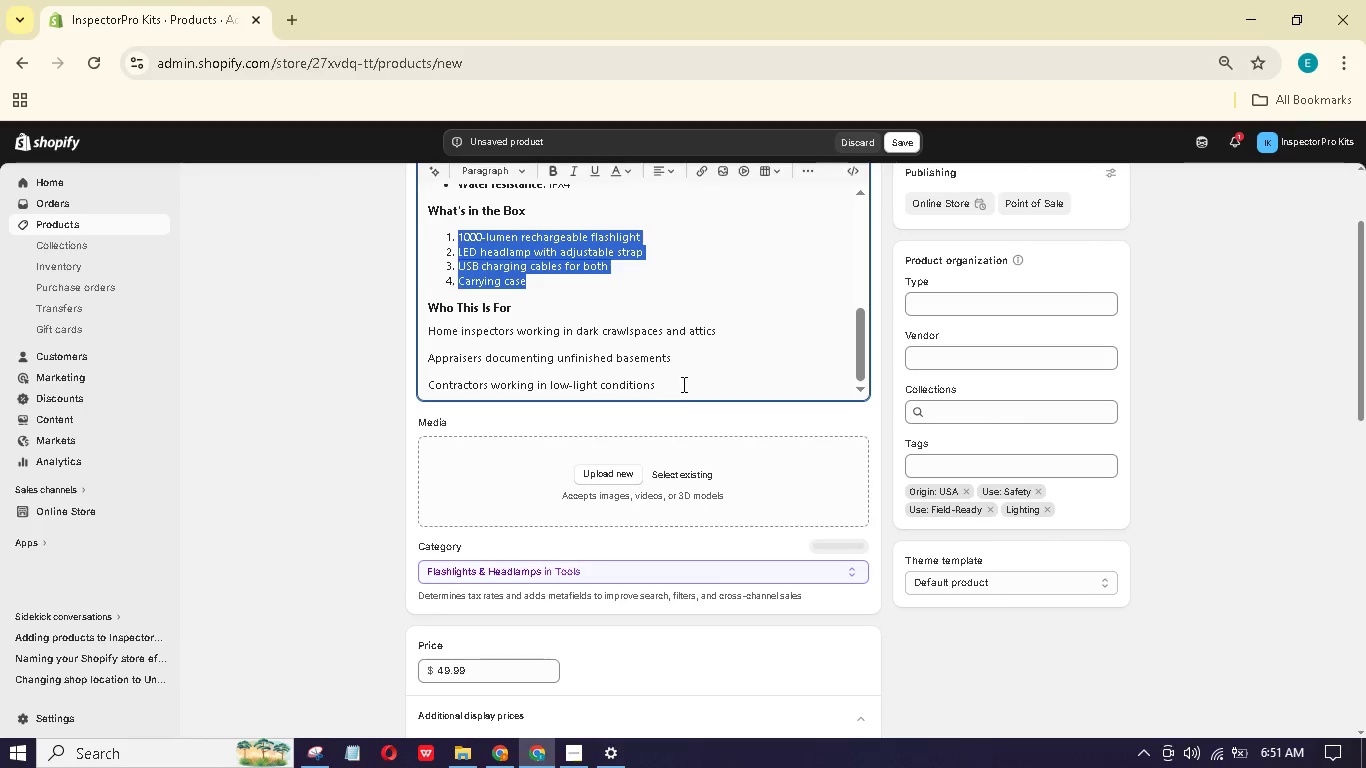 
left_click_drag(start_coordinate=[684, 395], to_coordinate=[448, 337])
 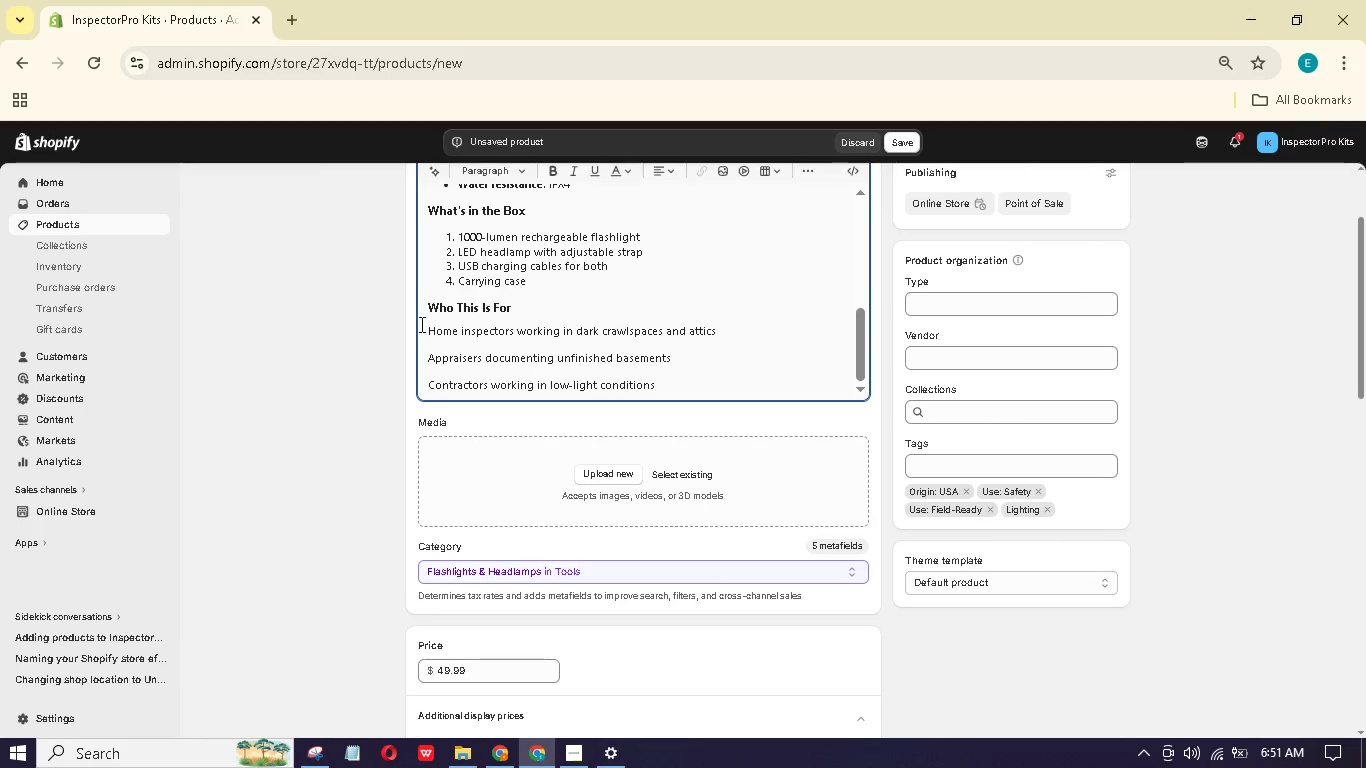 
left_click_drag(start_coordinate=[422, 326], to_coordinate=[491, 352])
 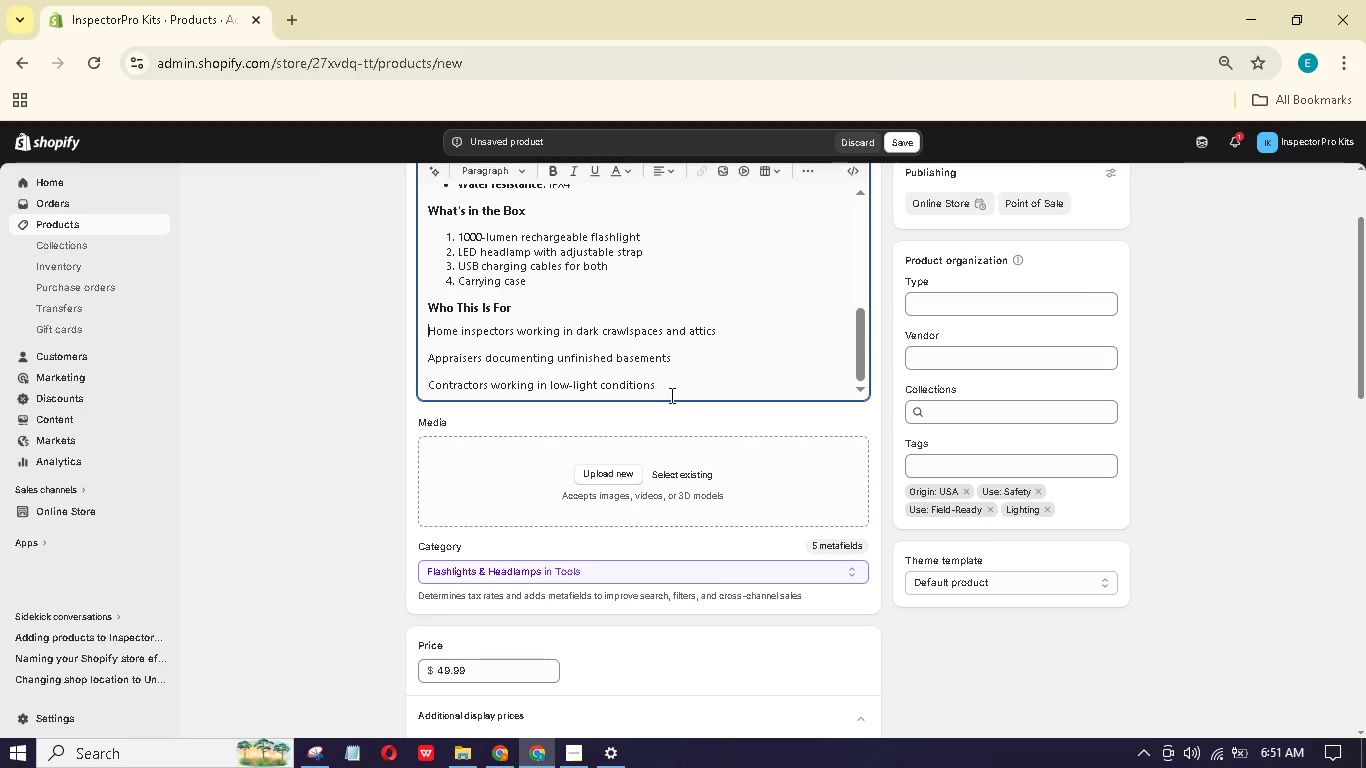 
left_click_drag(start_coordinate=[670, 395], to_coordinate=[560, 365])
 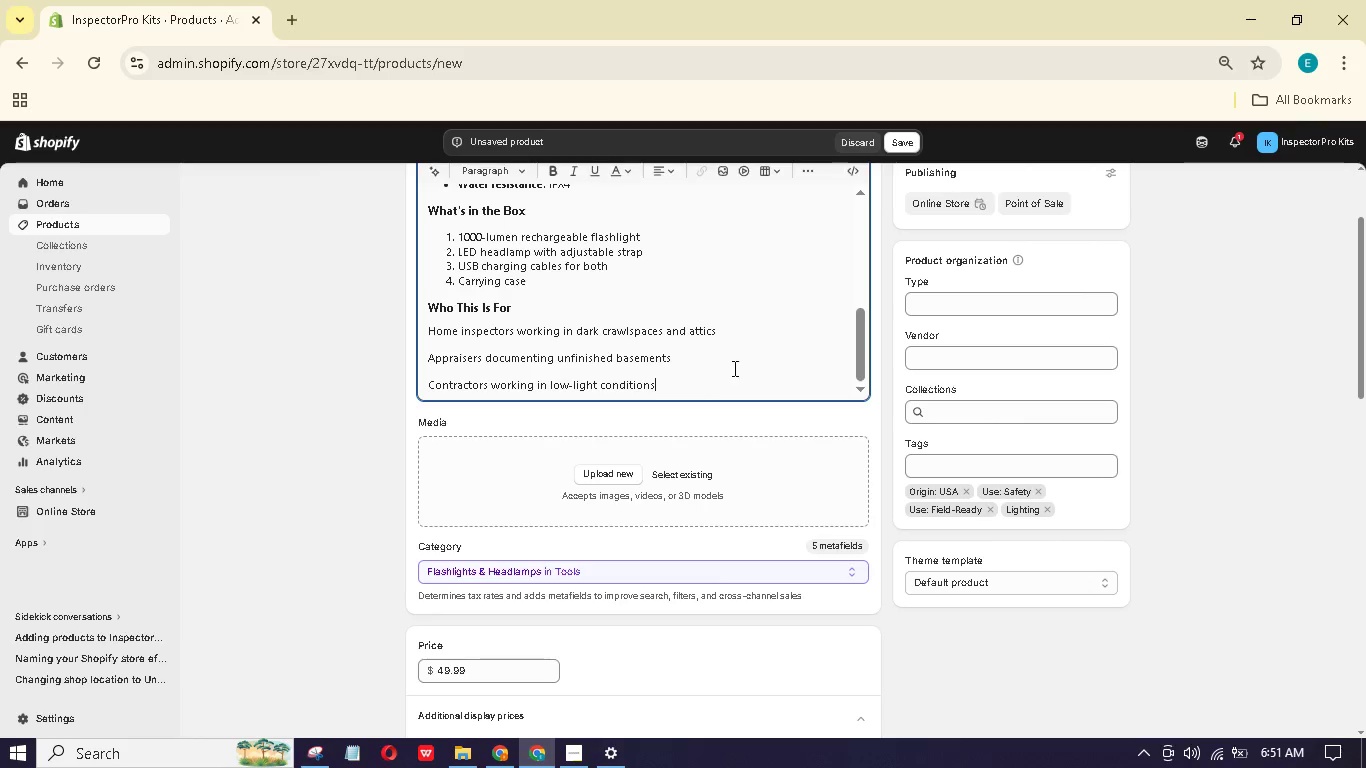 
left_click([746, 360])
 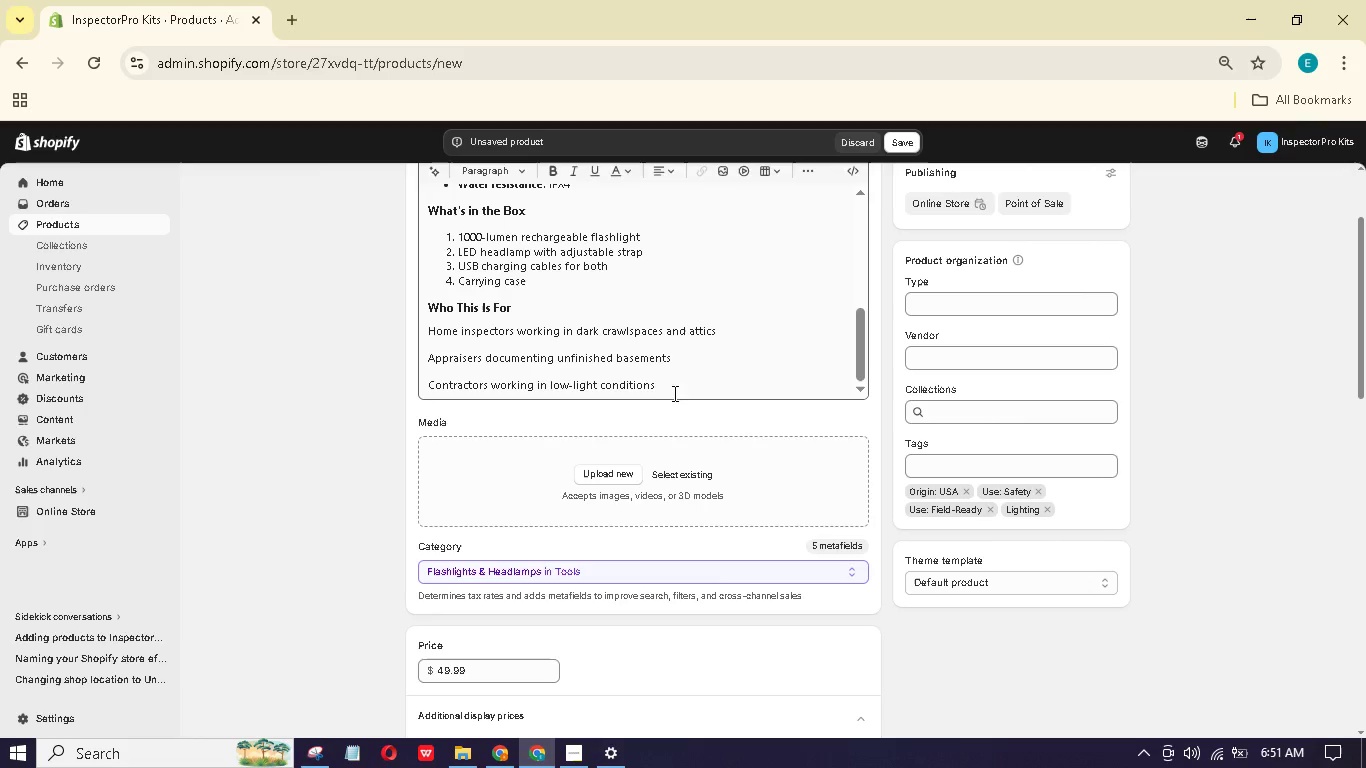 
triple_click([672, 390])
 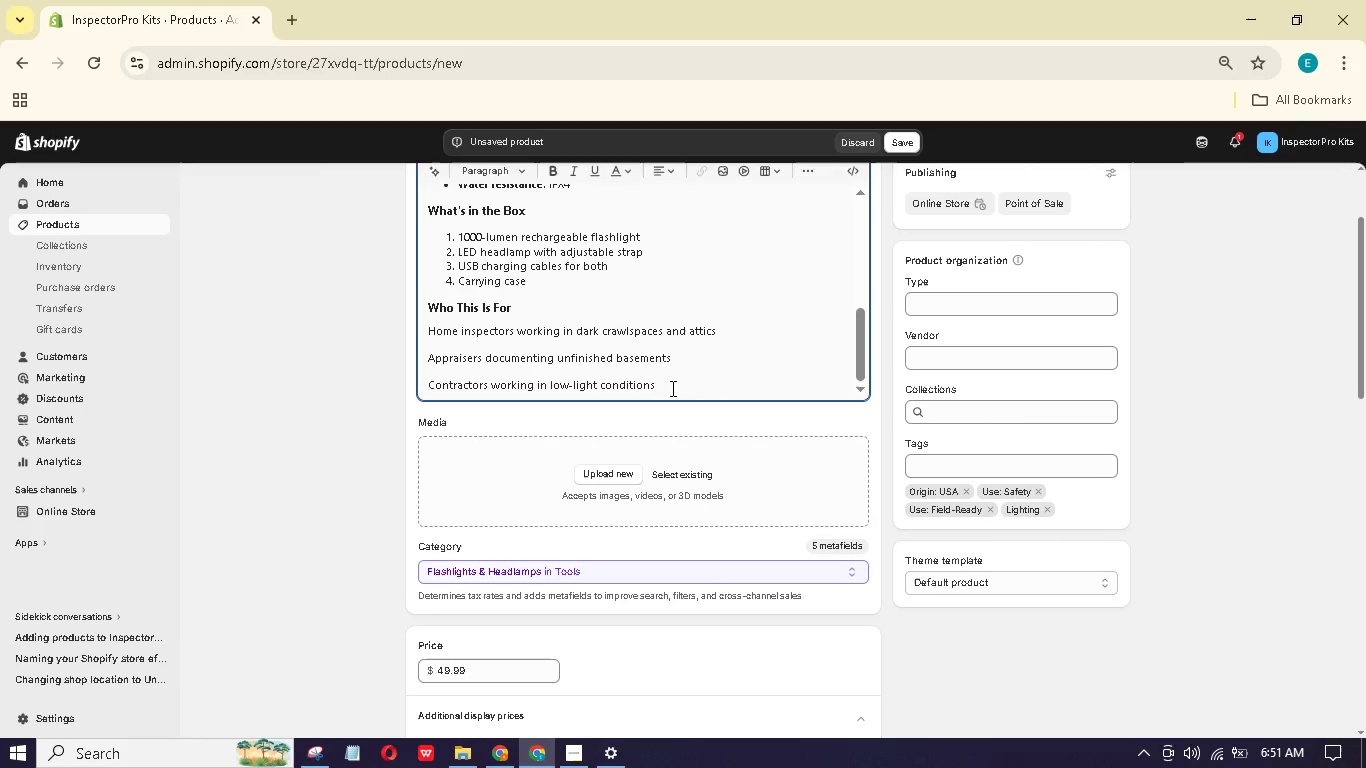 
left_click_drag(start_coordinate=[671, 388], to_coordinate=[424, 331])
 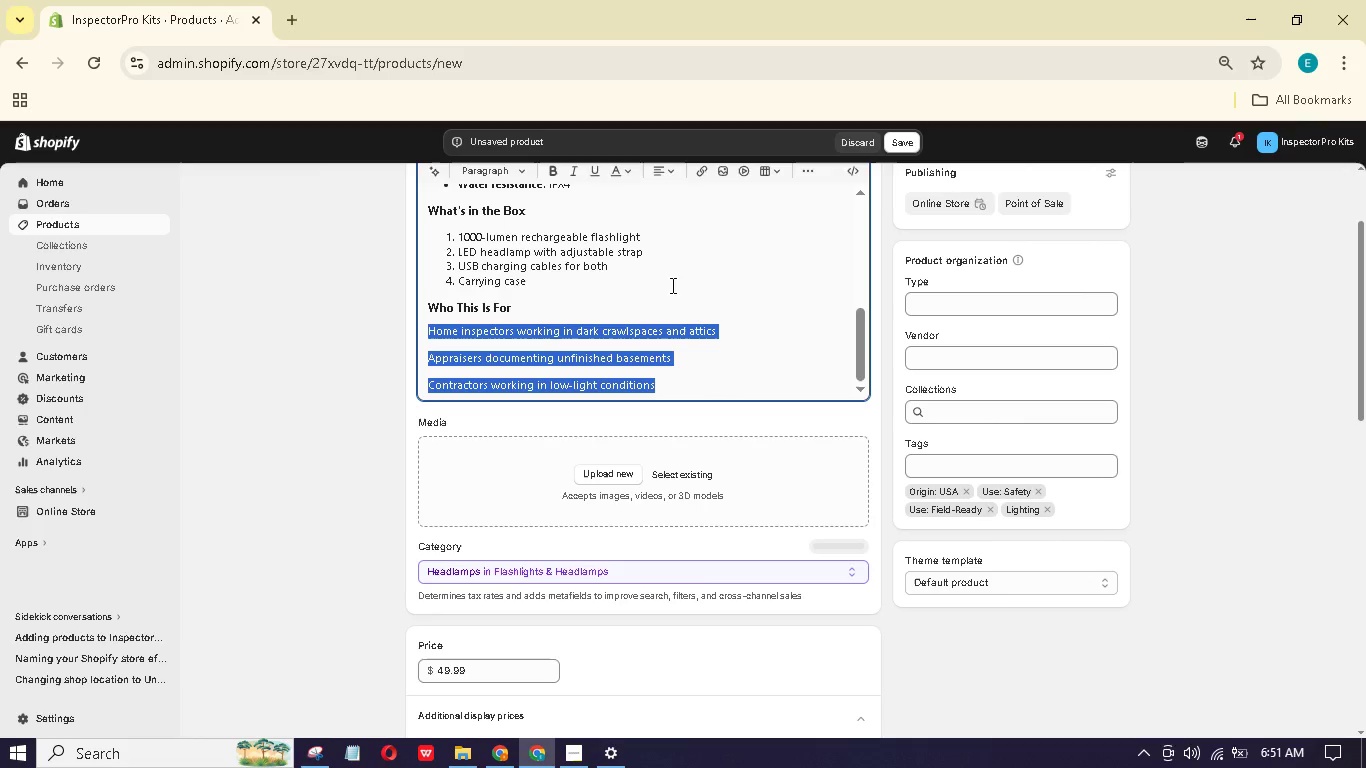 
scroll: coordinate [672, 285], scroll_direction: up, amount: 1.0
 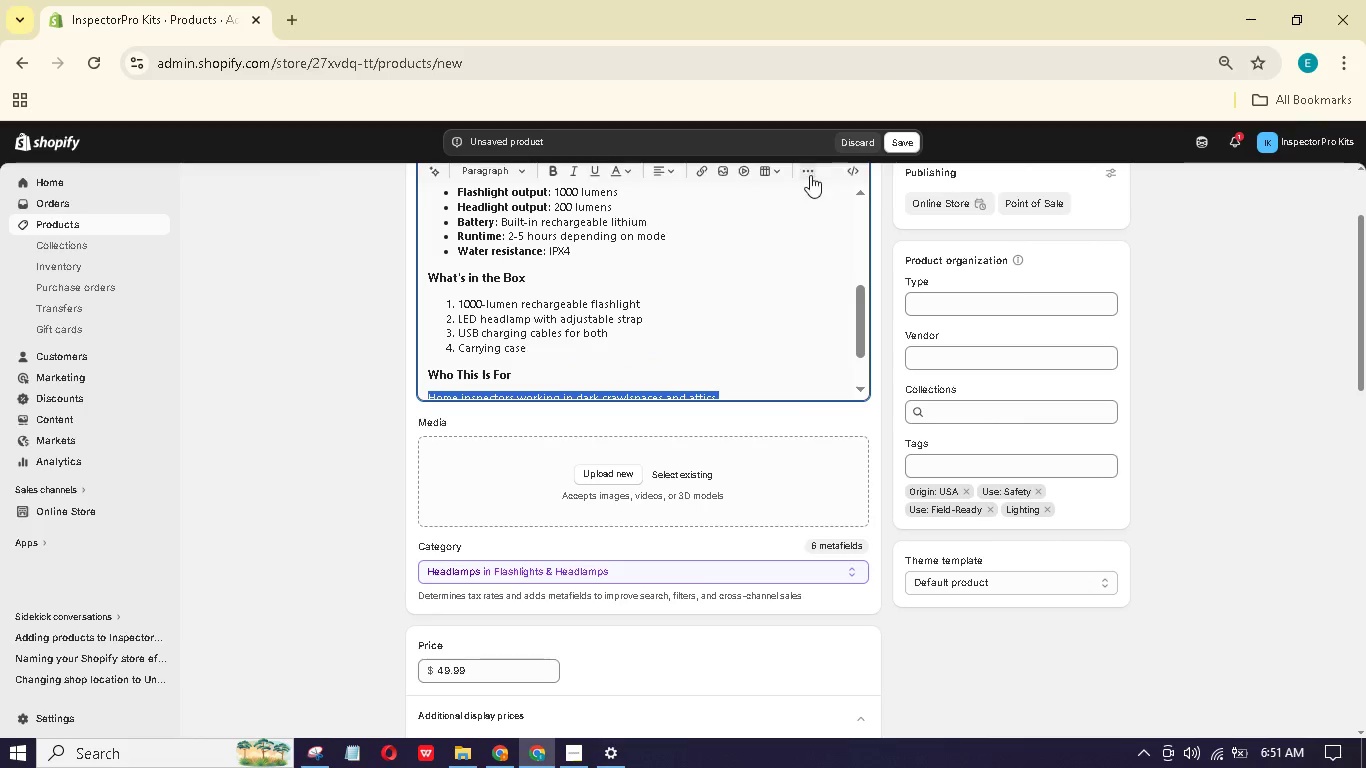 
left_click([810, 173])
 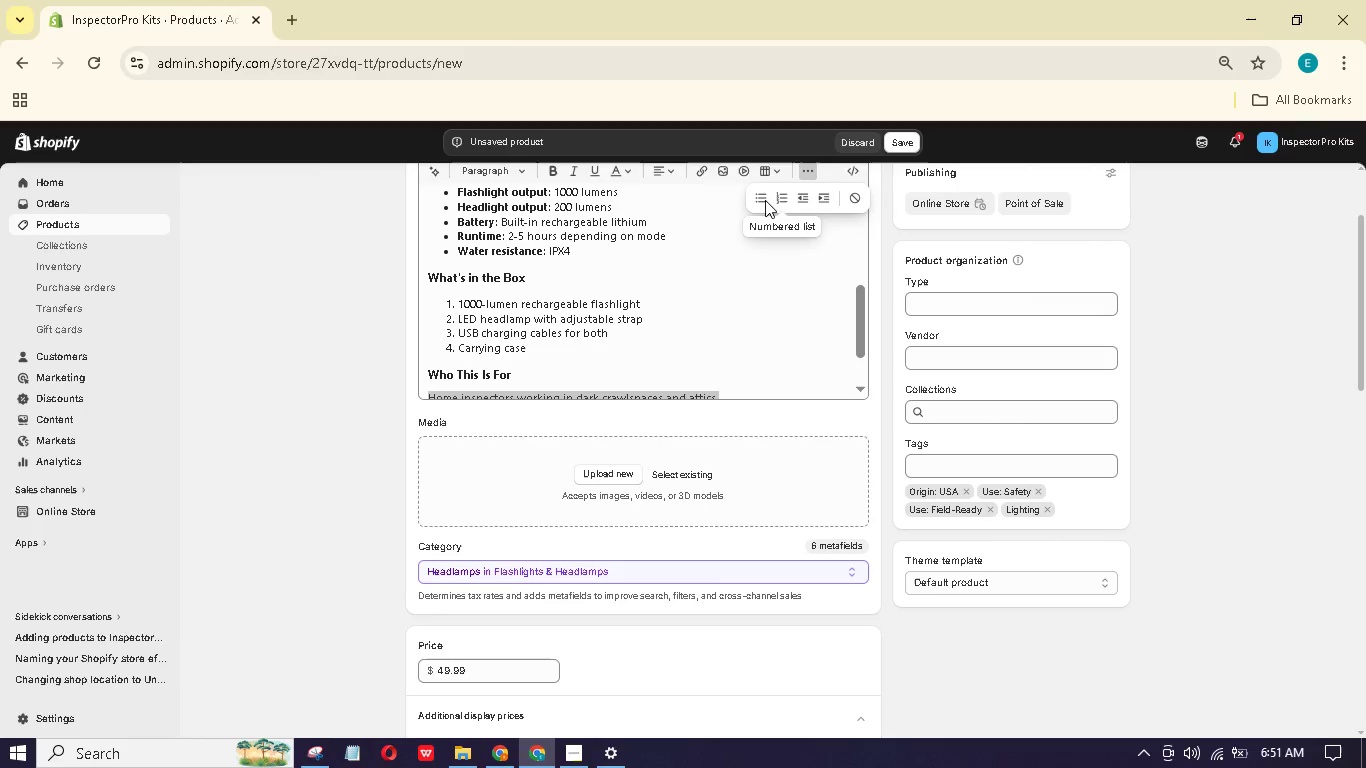 
left_click([761, 199])
 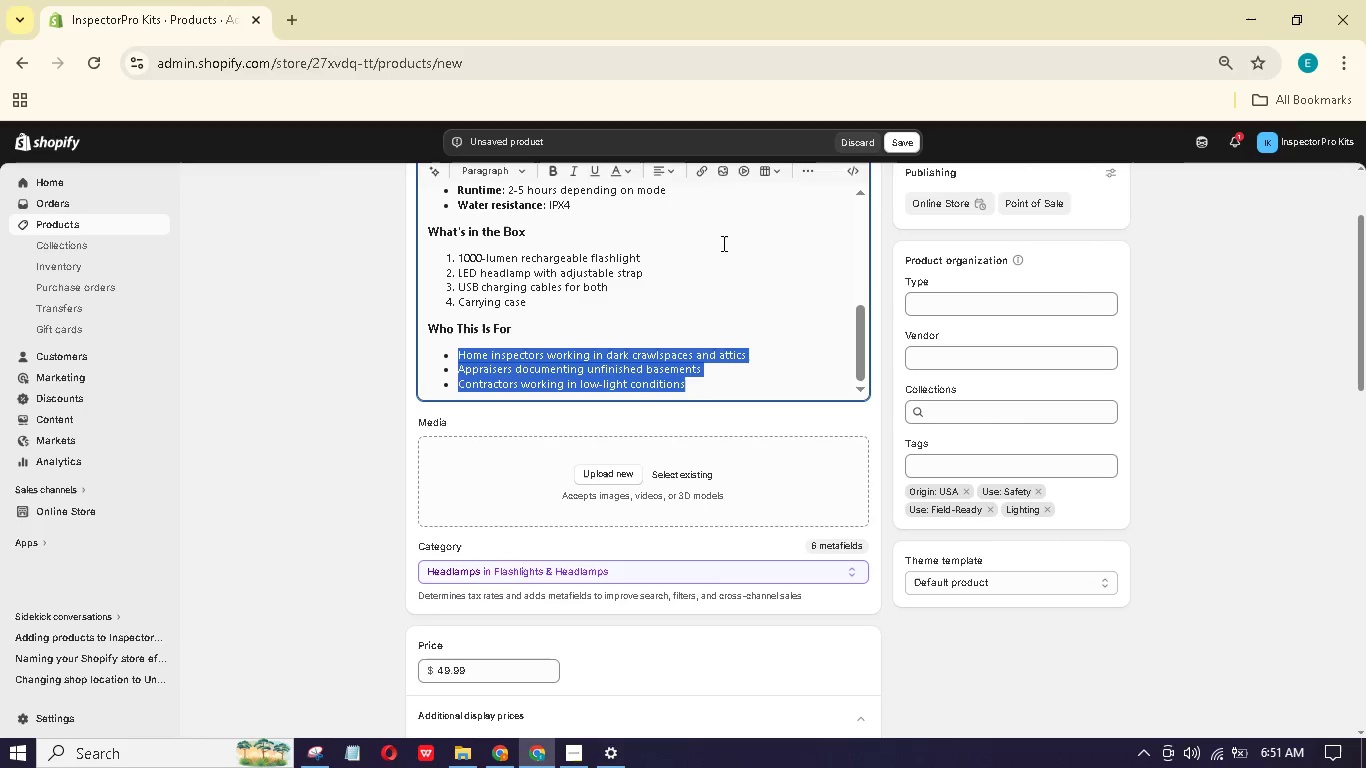 
scroll: coordinate [725, 248], scroll_direction: down, amount: 2.0
 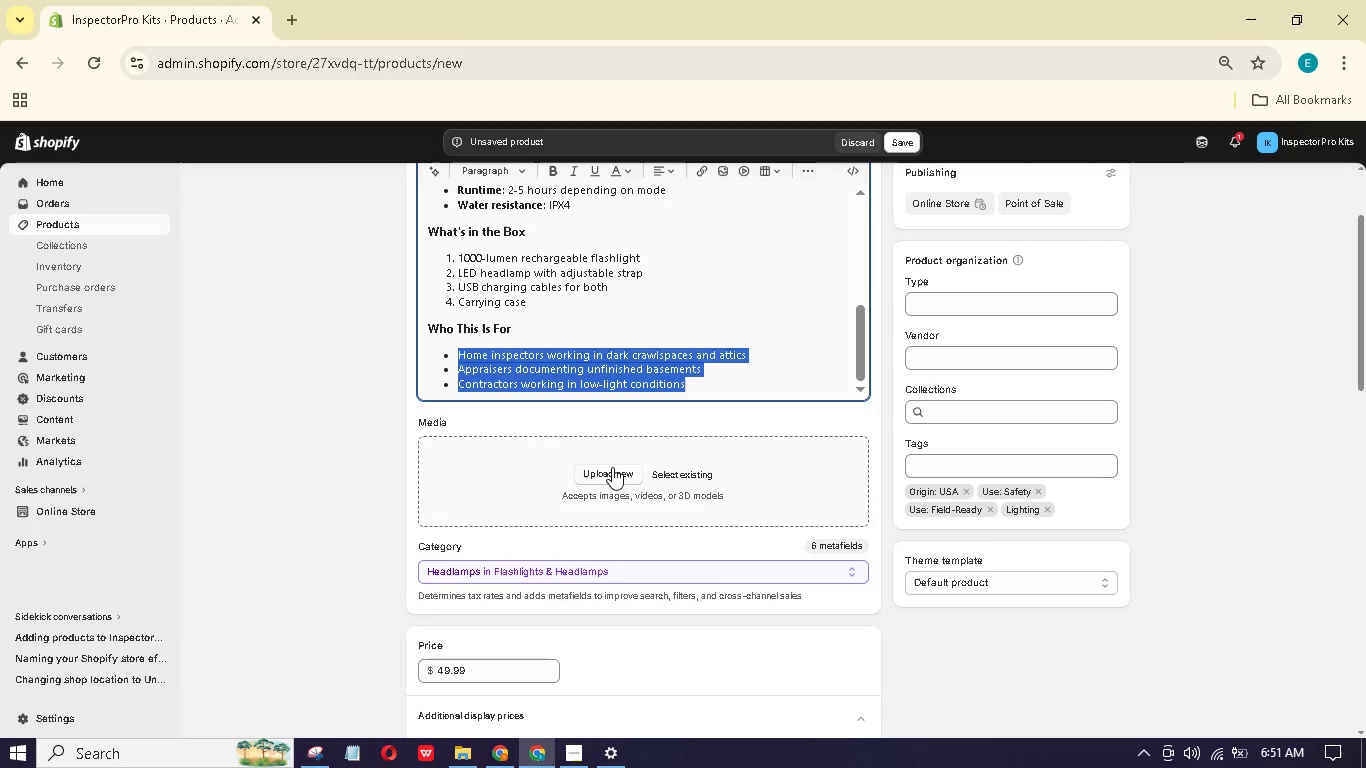 
left_click([612, 467])
 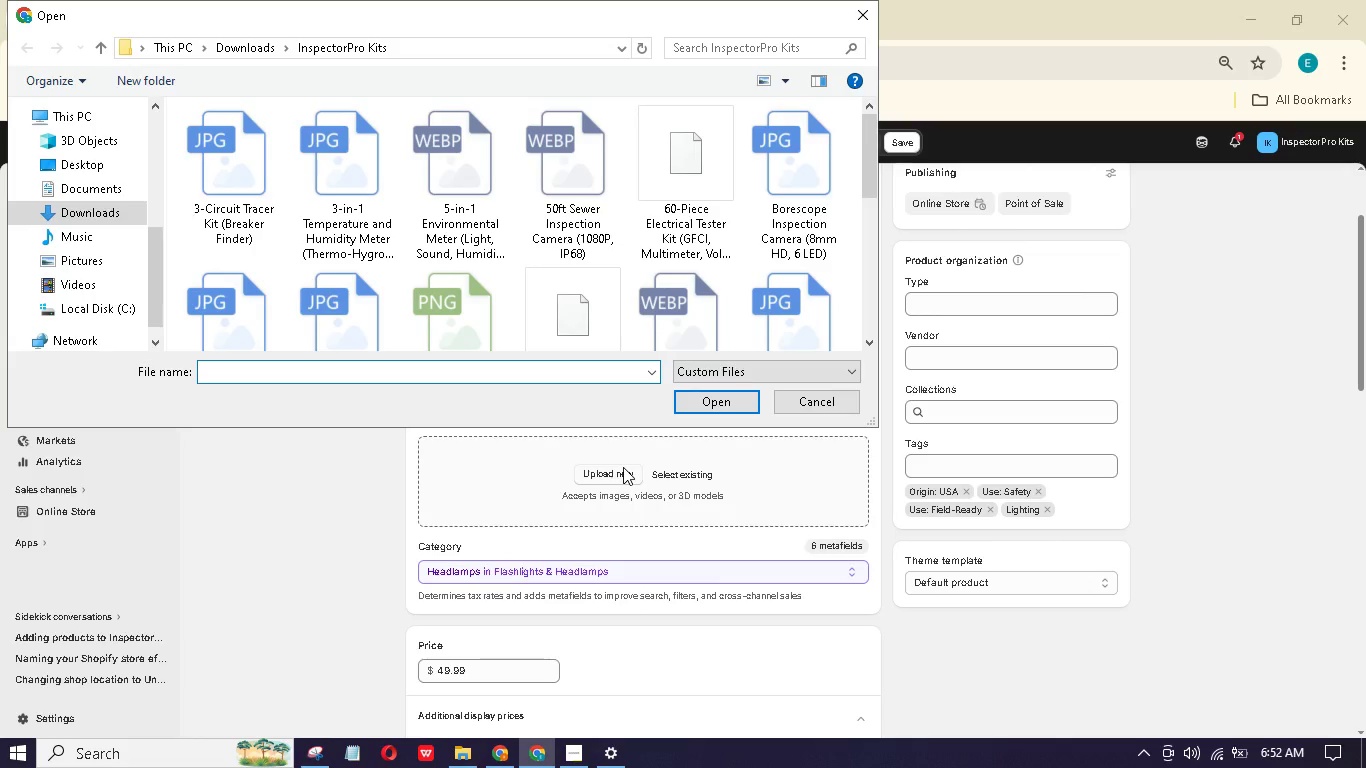 
wait(6.95)
 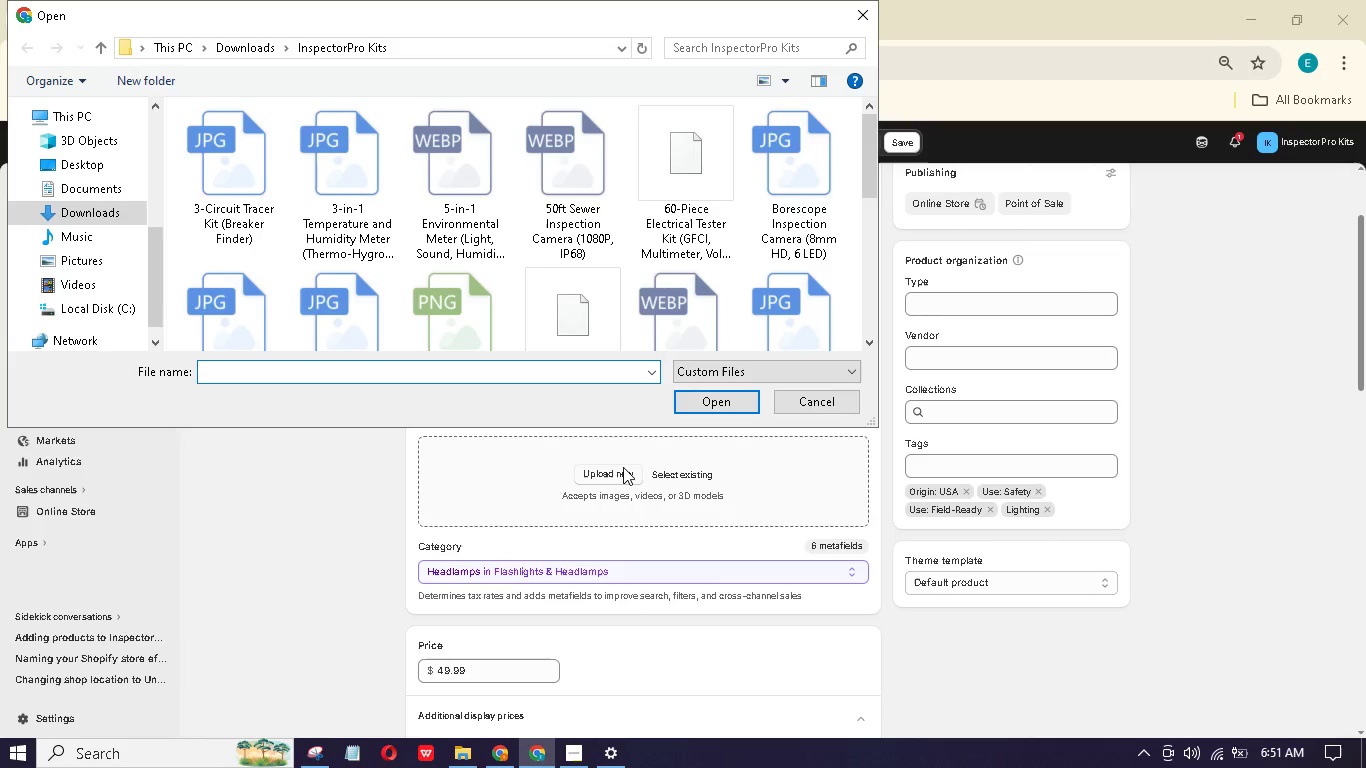 
scroll: coordinate [614, 219], scroll_direction: down, amount: 3.0
 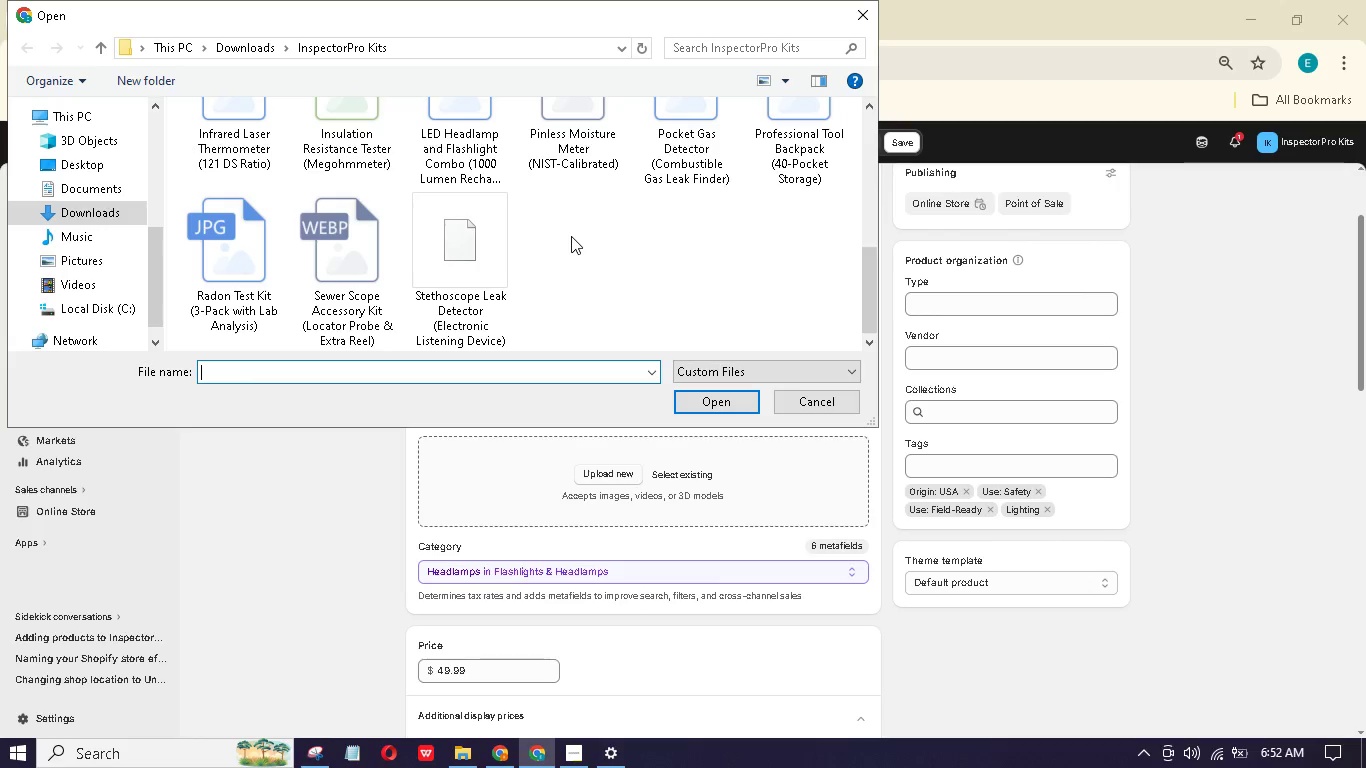 
scroll: coordinate [571, 236], scroll_direction: up, amount: 2.0
 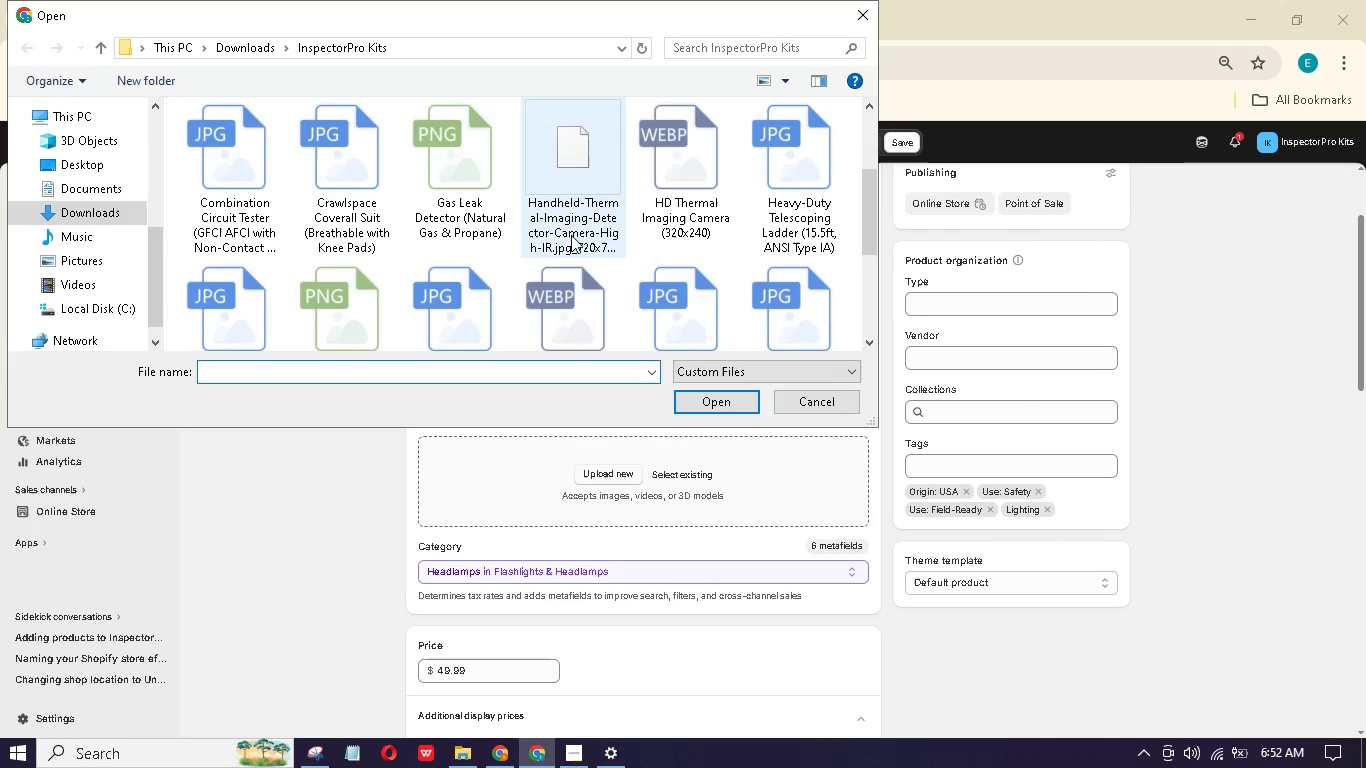 
left_click([571, 235])
 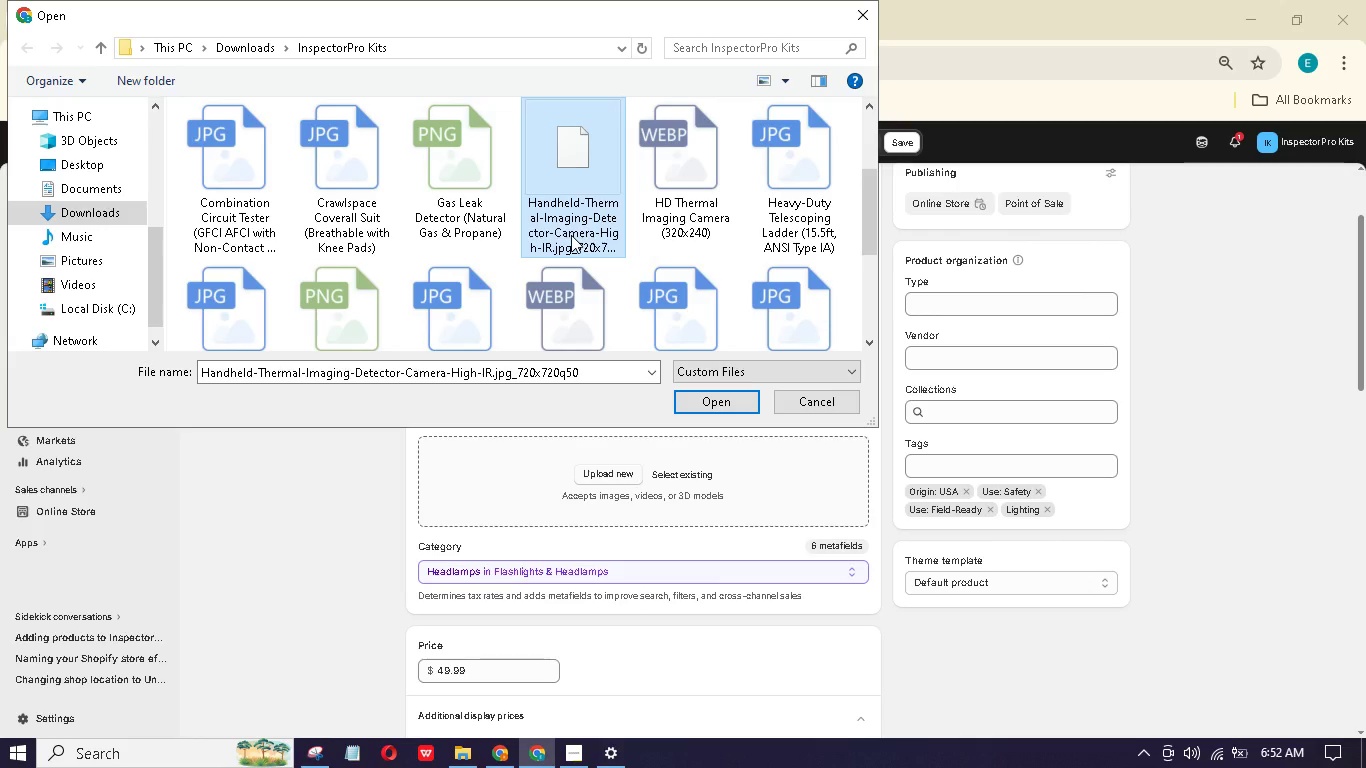 
key(L)
 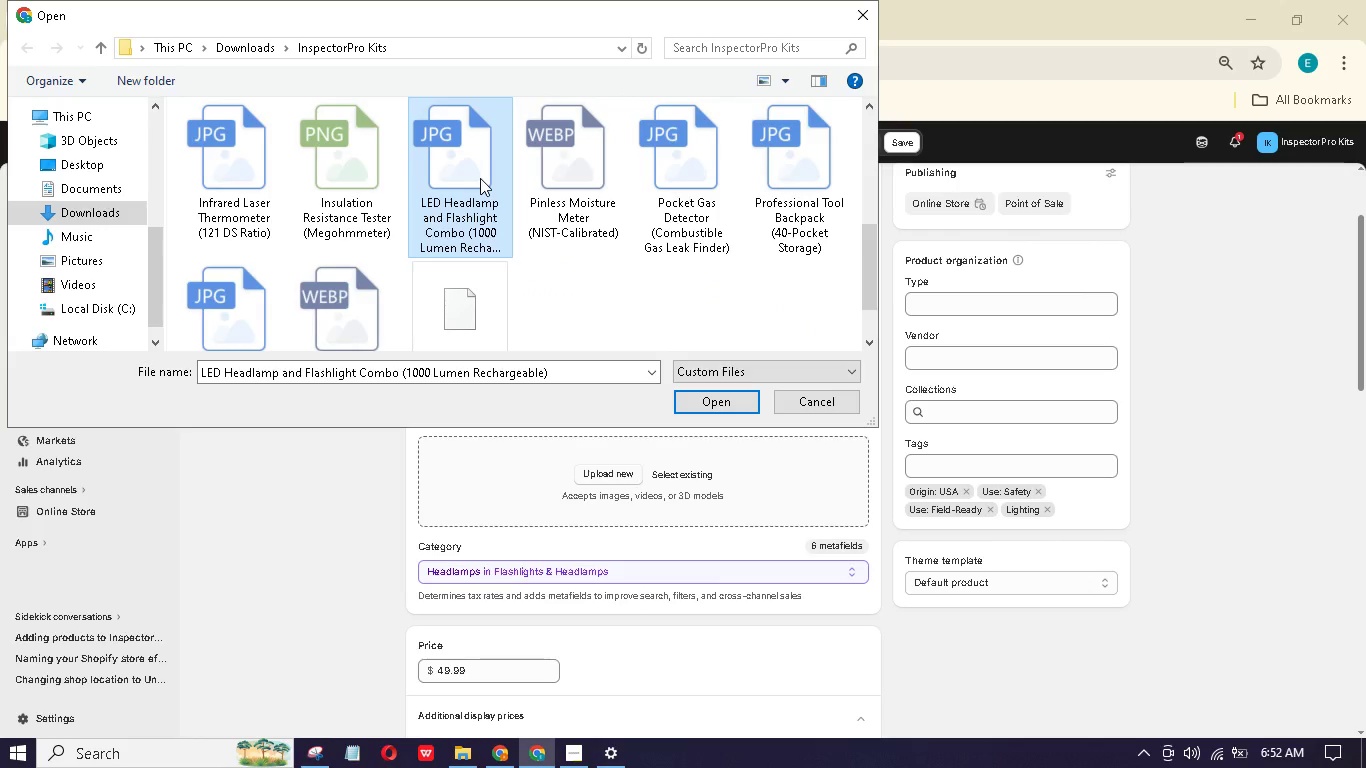 
double_click([479, 178])
 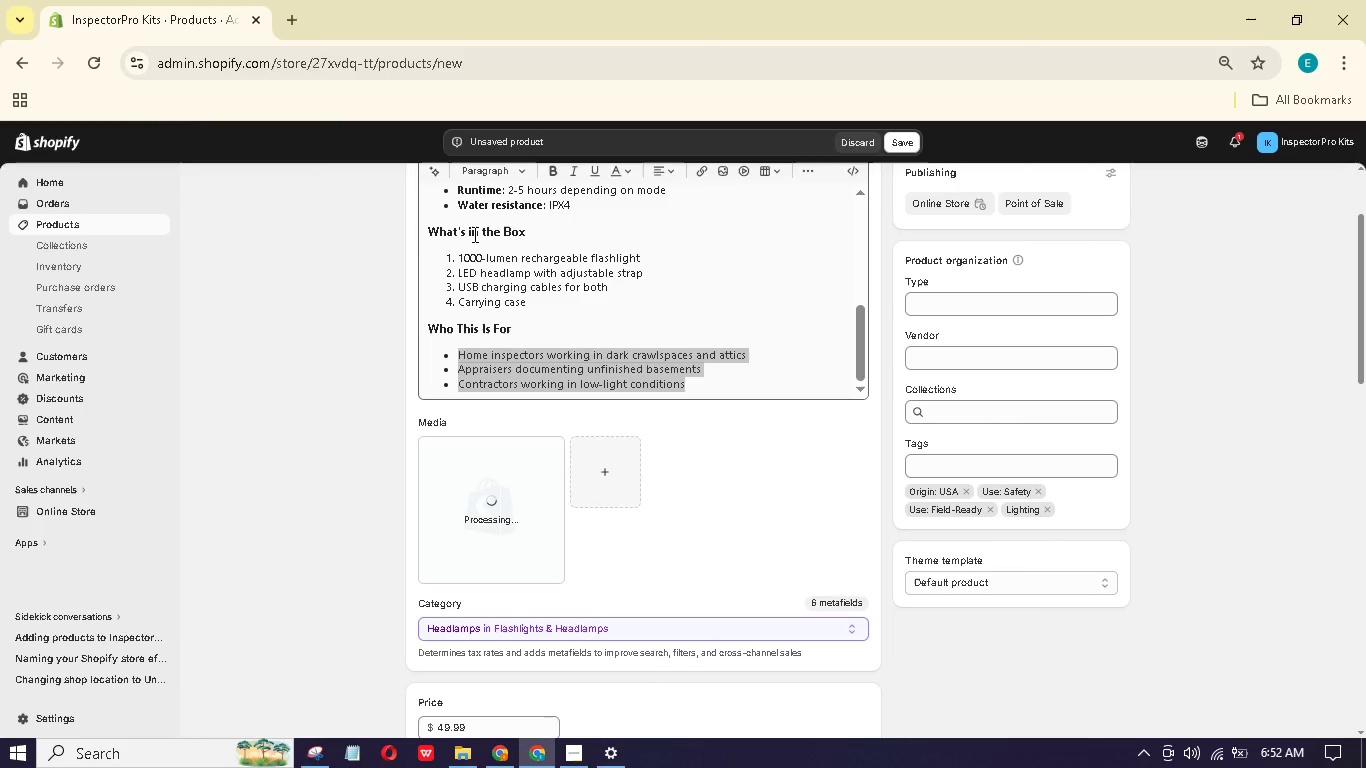 
wait(7.33)
 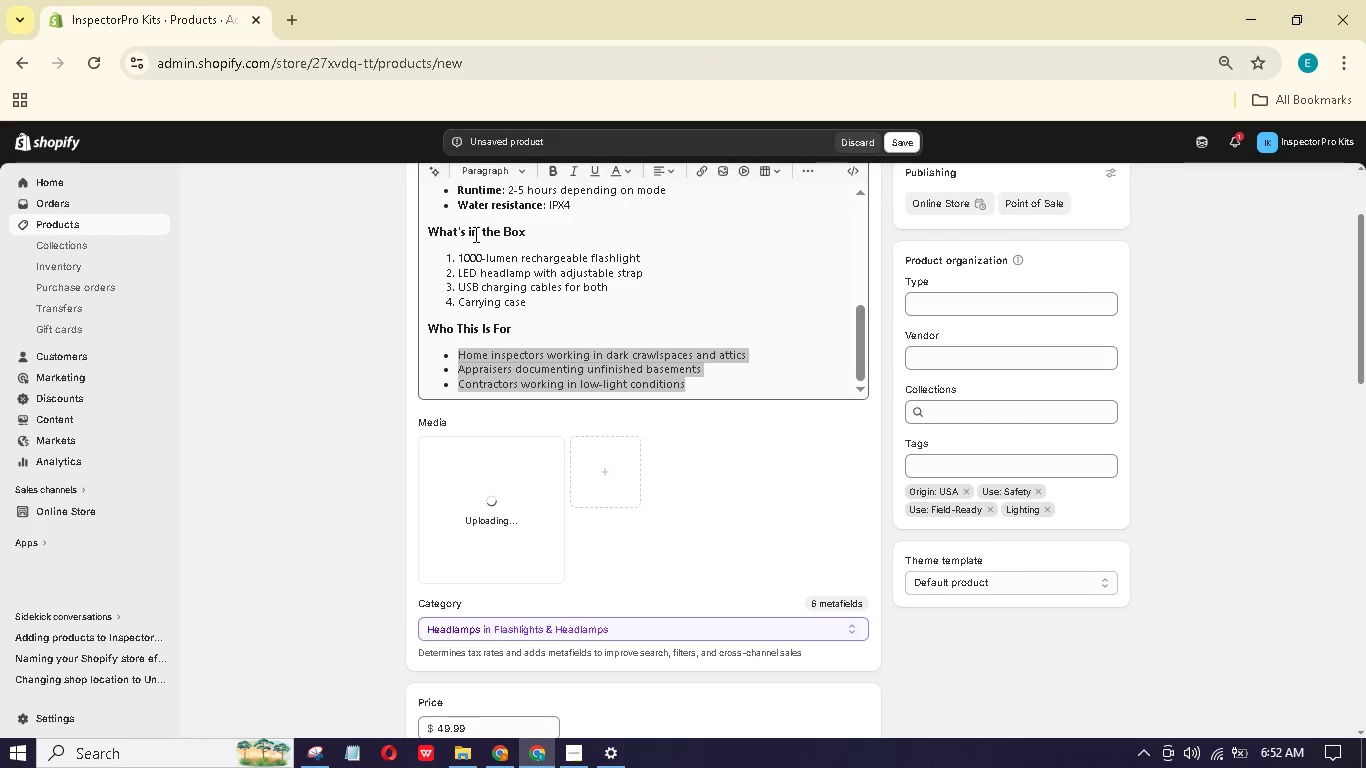 
scroll: coordinate [551, 393], scroll_direction: down, amount: 2.0
 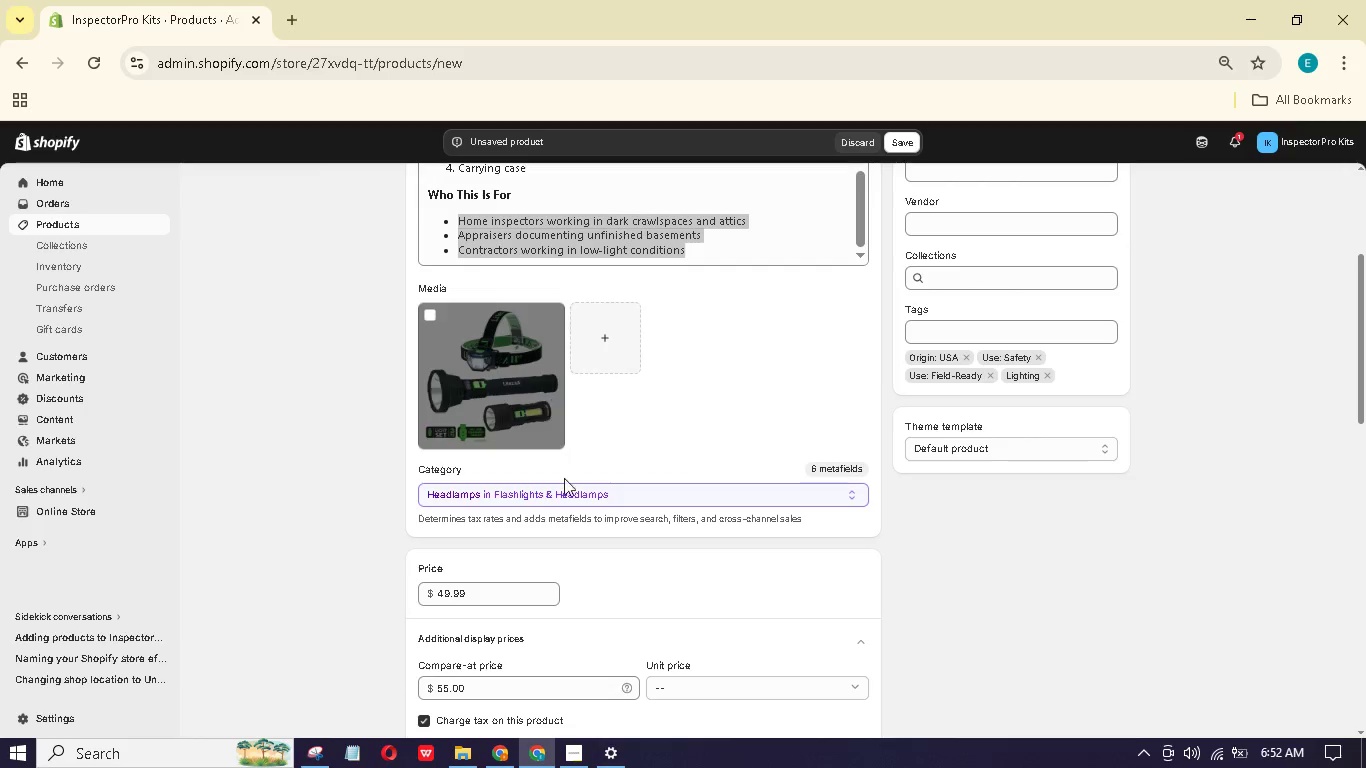 
left_click([575, 750])